 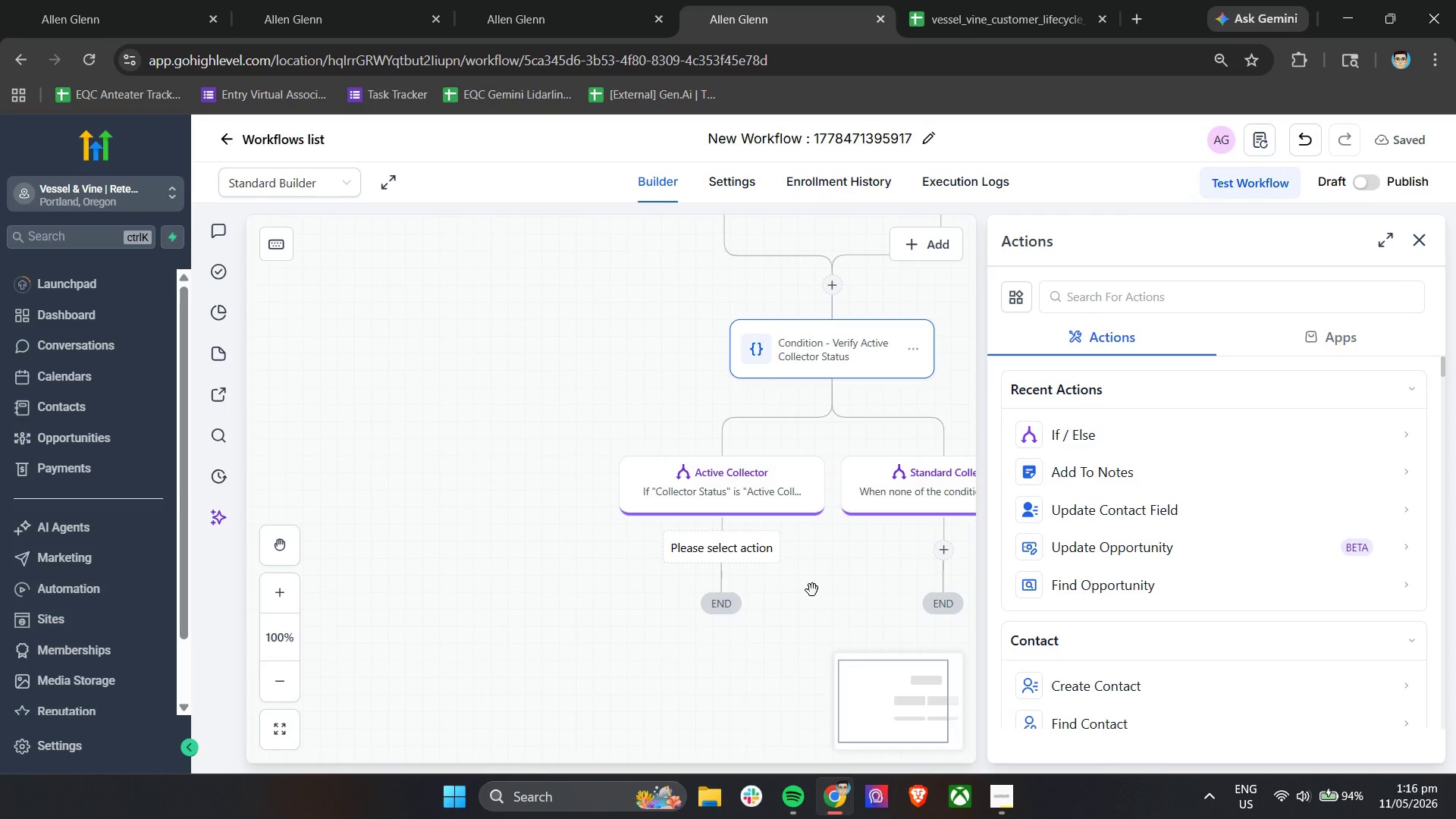 
left_click_drag(start_coordinate=[812, 590], to_coordinate=[718, 499])
 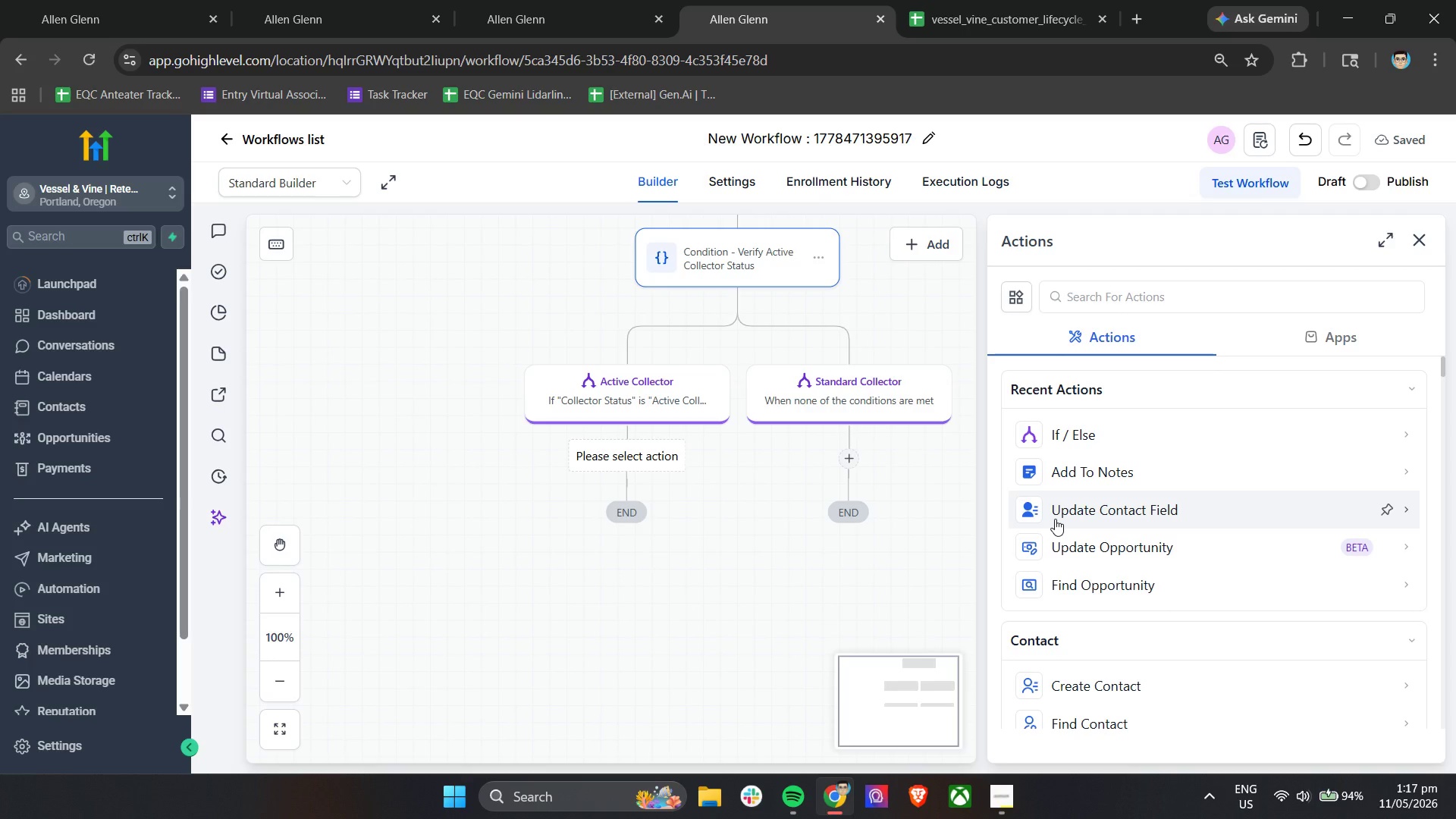 
wait(31.25)
 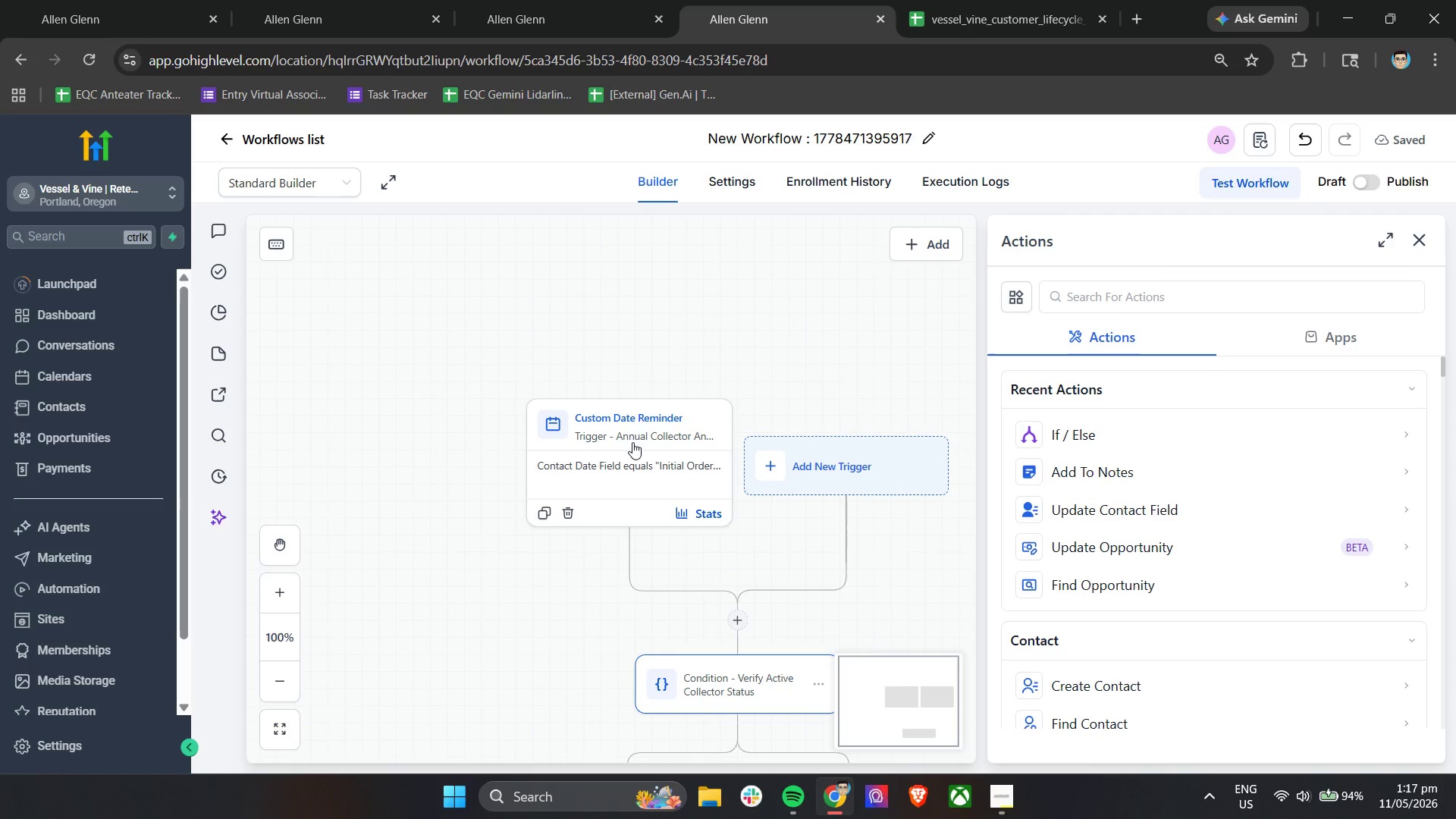 
left_click([629, 422])
 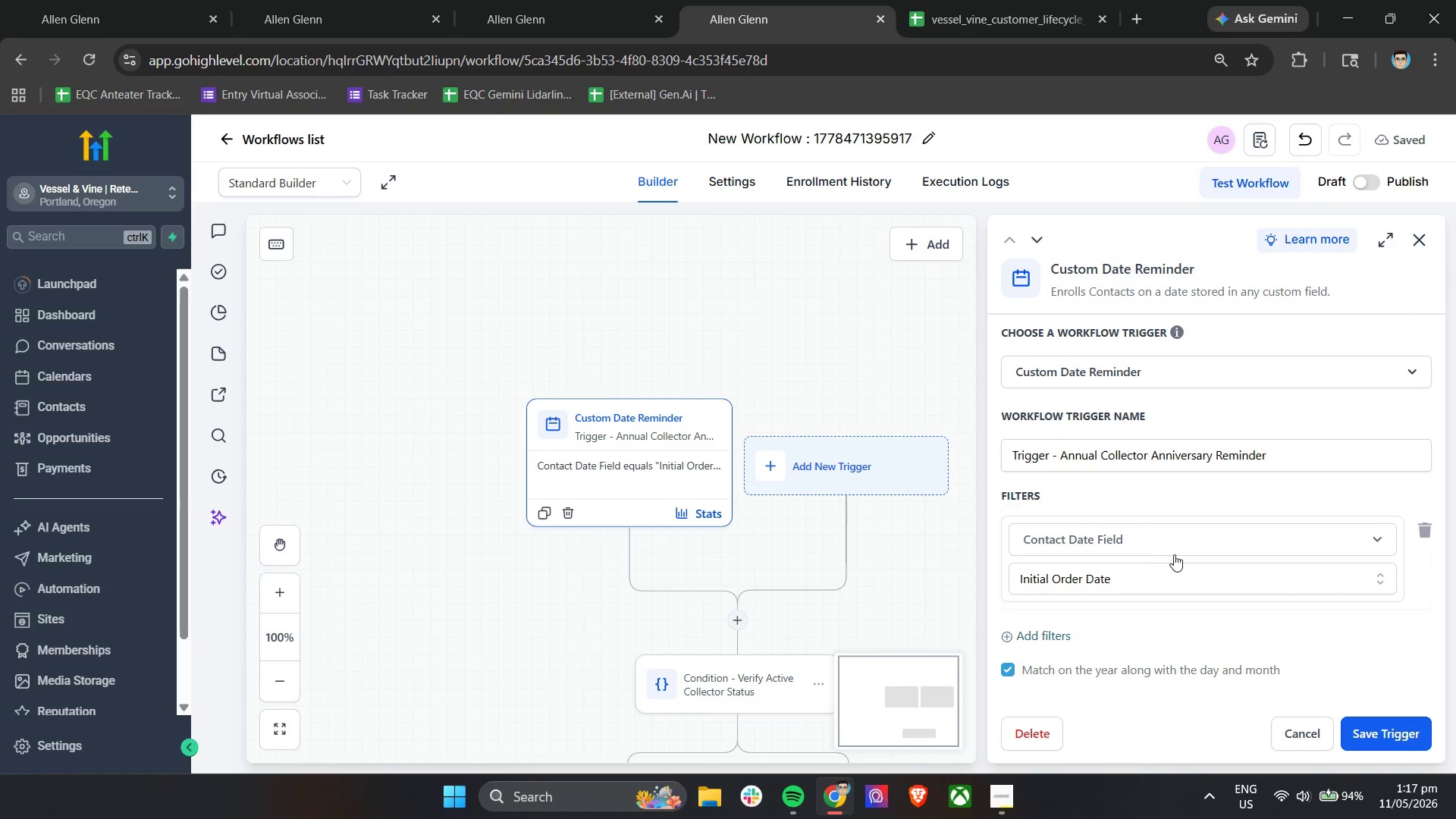 
scroll: coordinate [827, 598], scroll_direction: up, amount: 9.0
 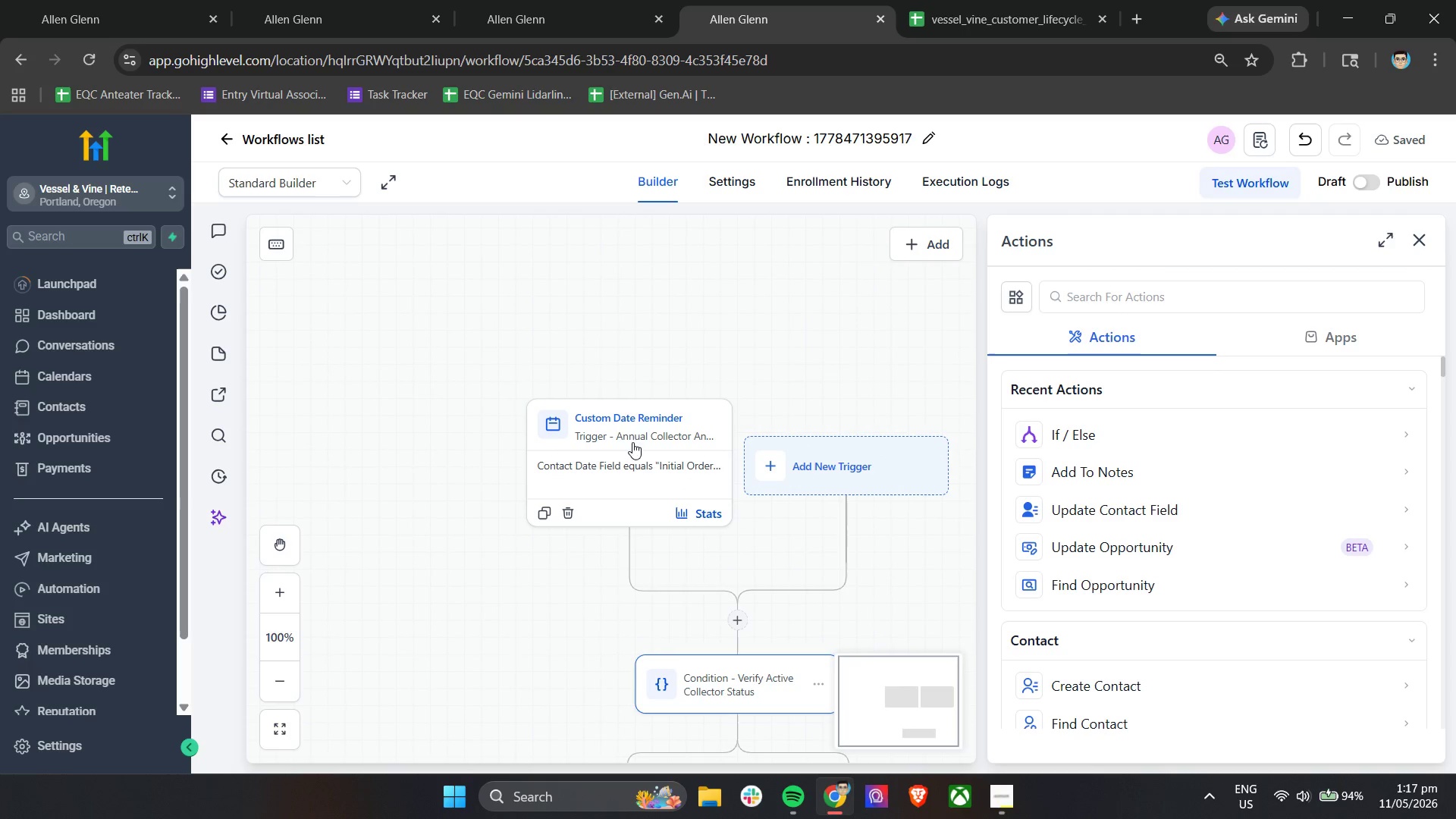 
scroll: coordinate [1186, 556], scroll_direction: down, amount: 4.0
 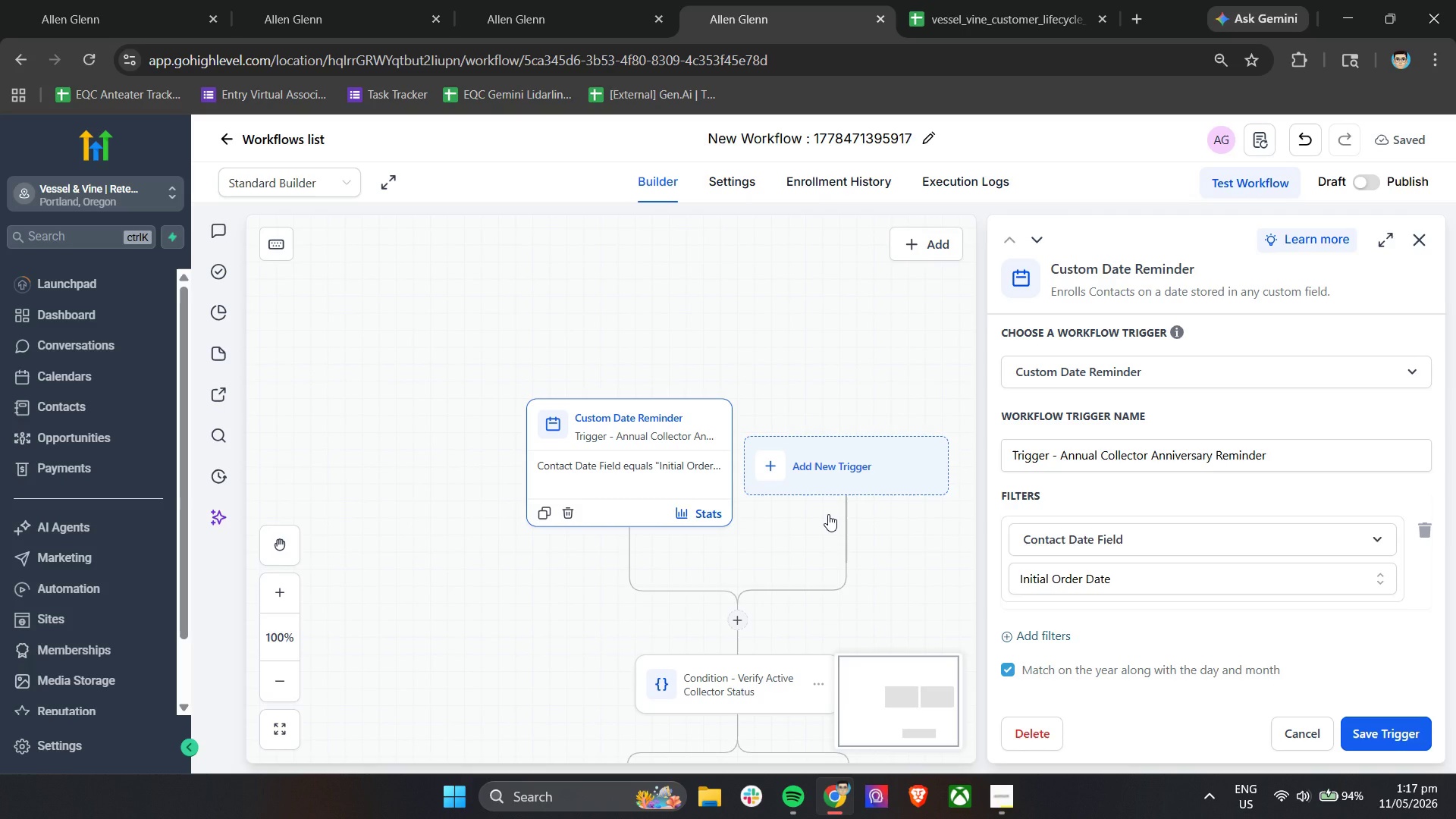 
wait(24.04)
 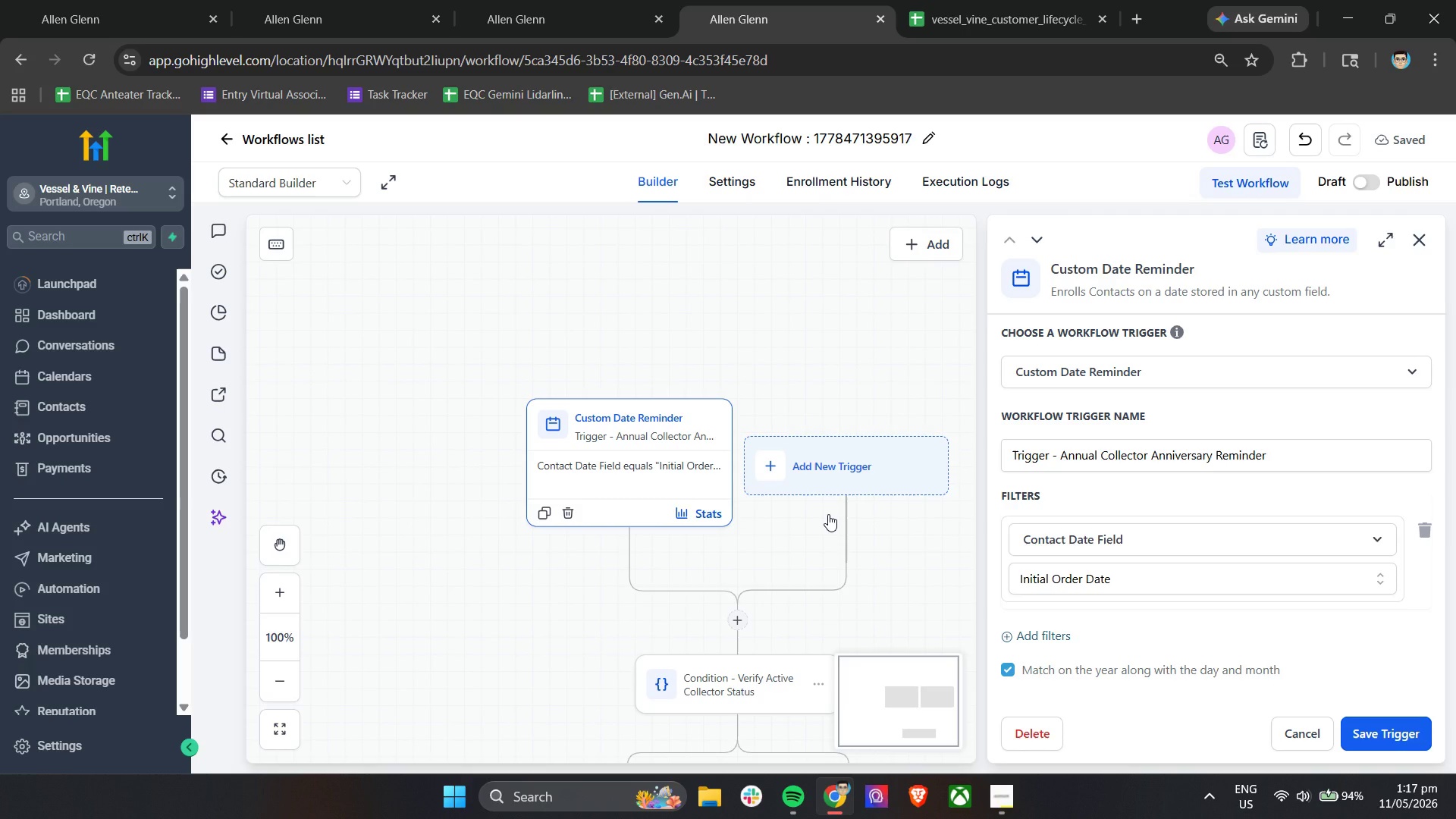 
left_click_drag(start_coordinate=[946, 613], to_coordinate=[796, 389])
 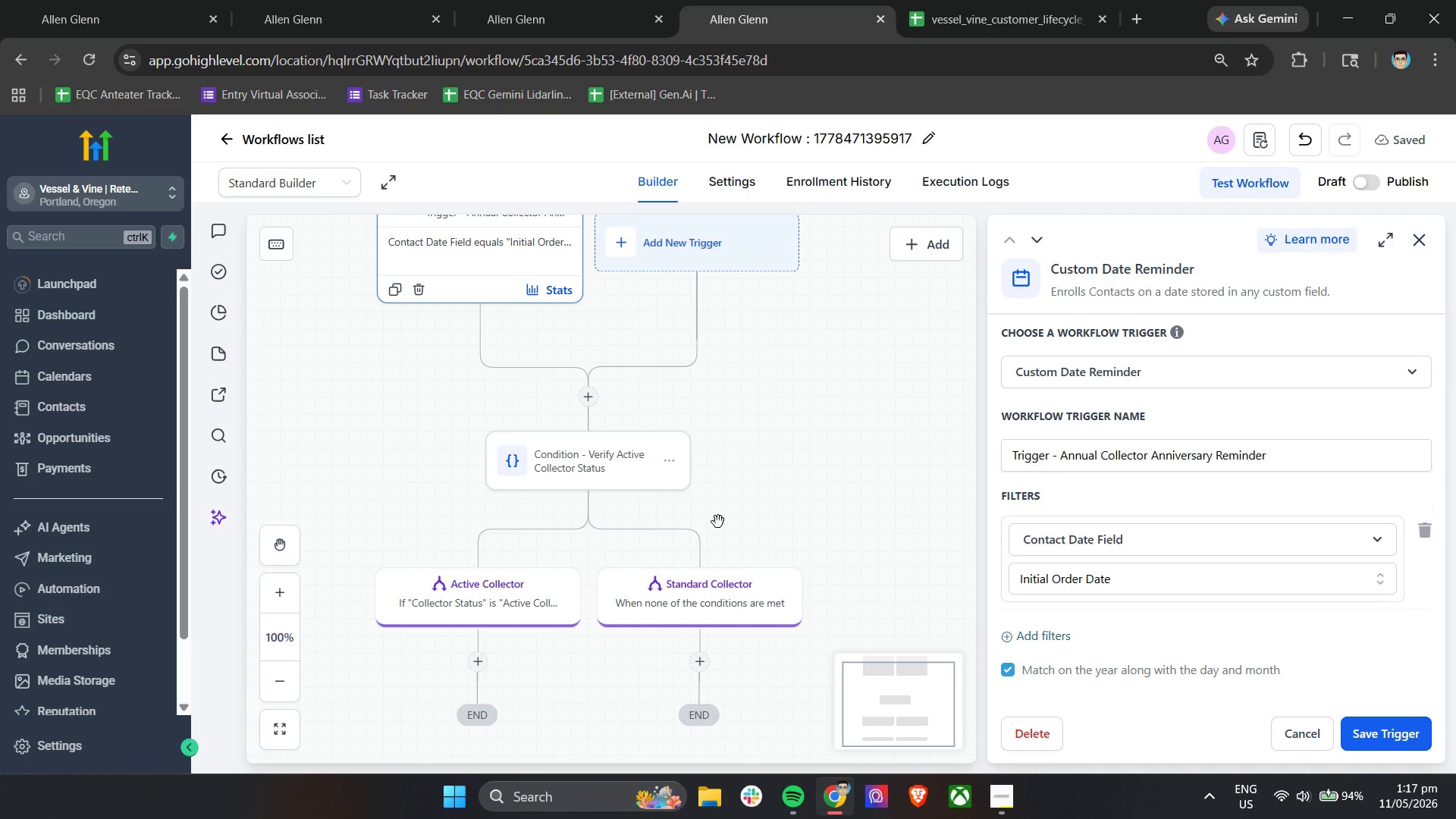 
left_click_drag(start_coordinate=[736, 563], to_coordinate=[808, 484])
 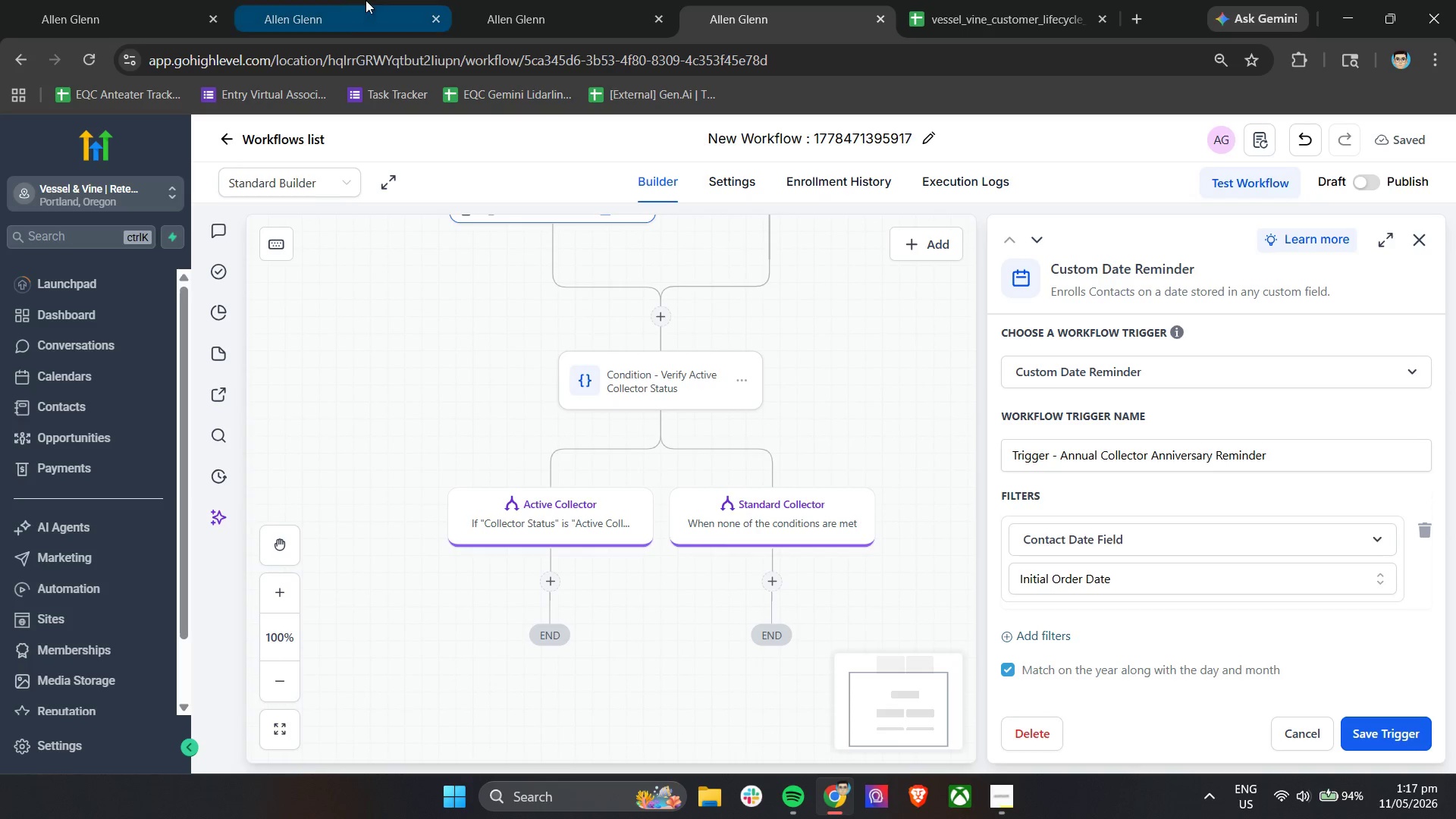 
left_click([500, 0])
 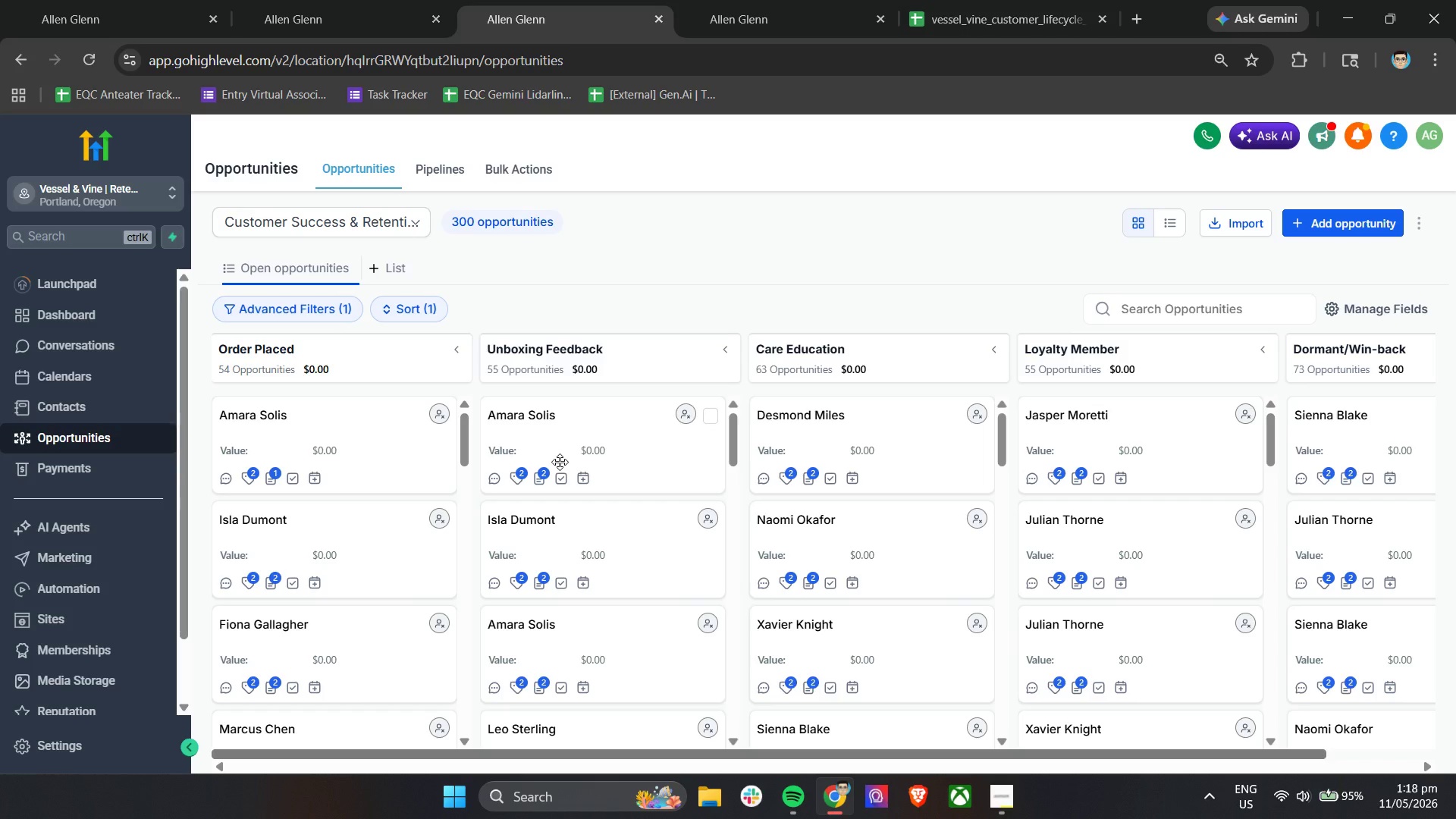 
wait(58.09)
 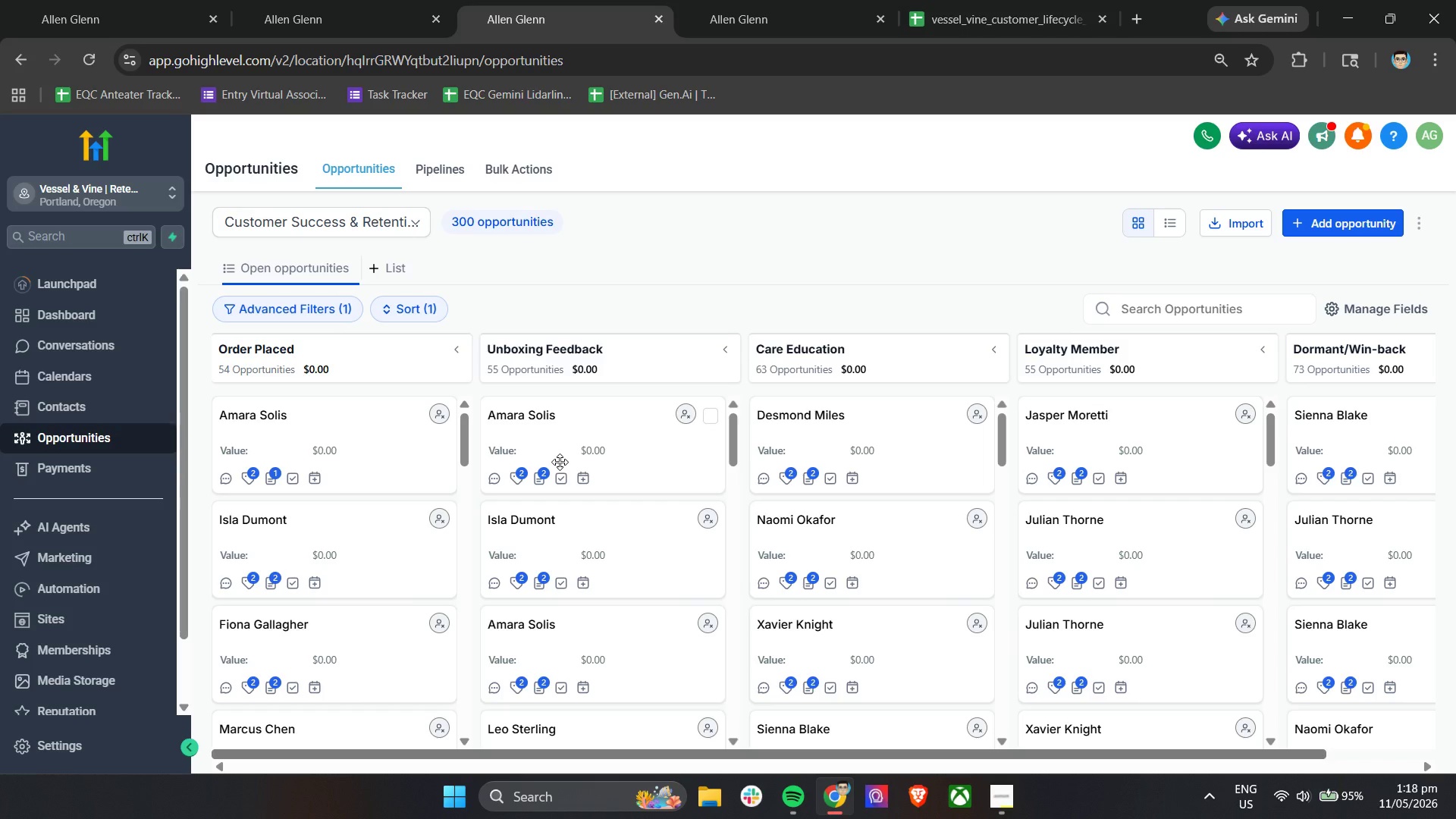 
left_click([753, 0])
 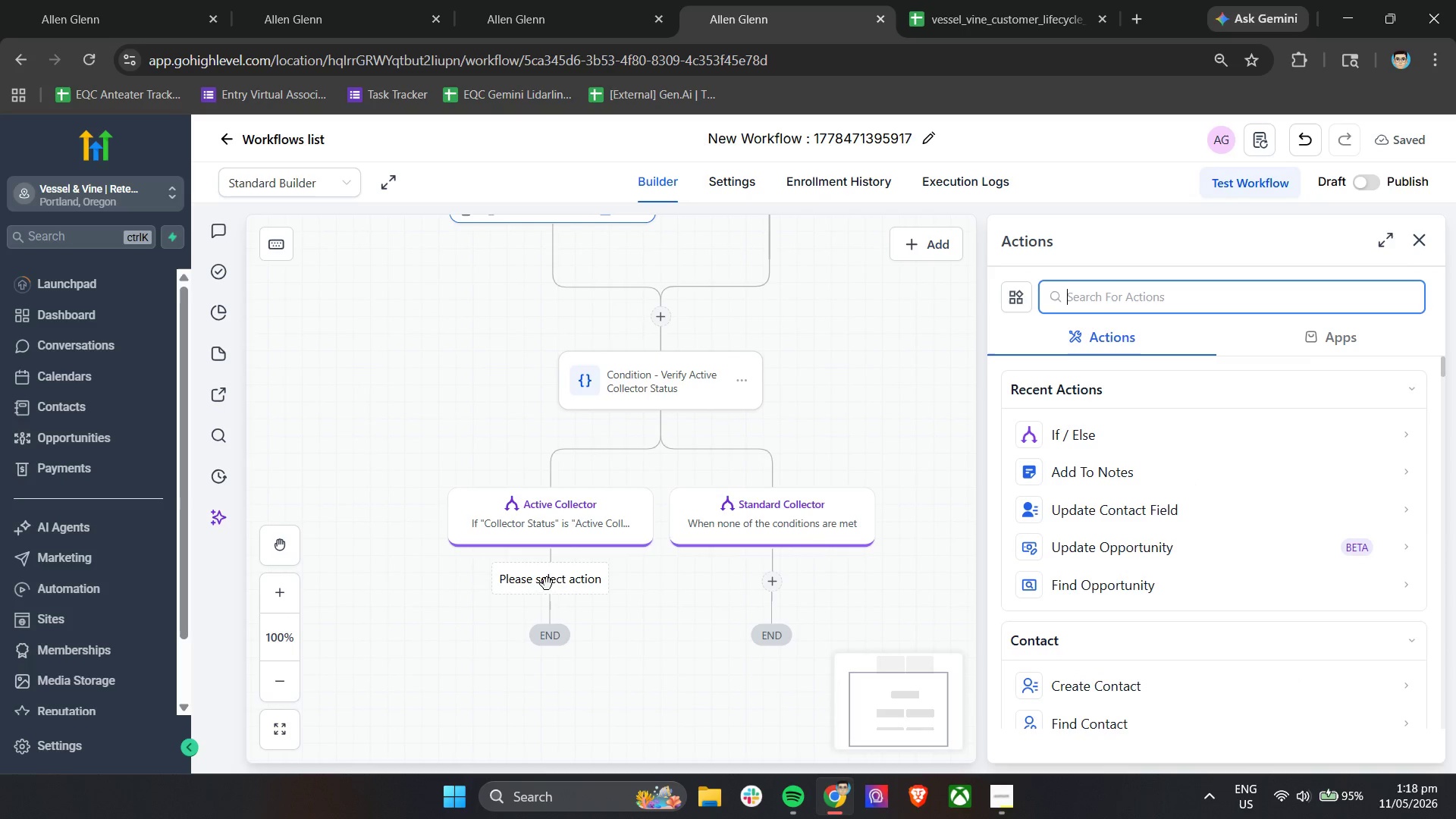 
left_click([1140, 295])
 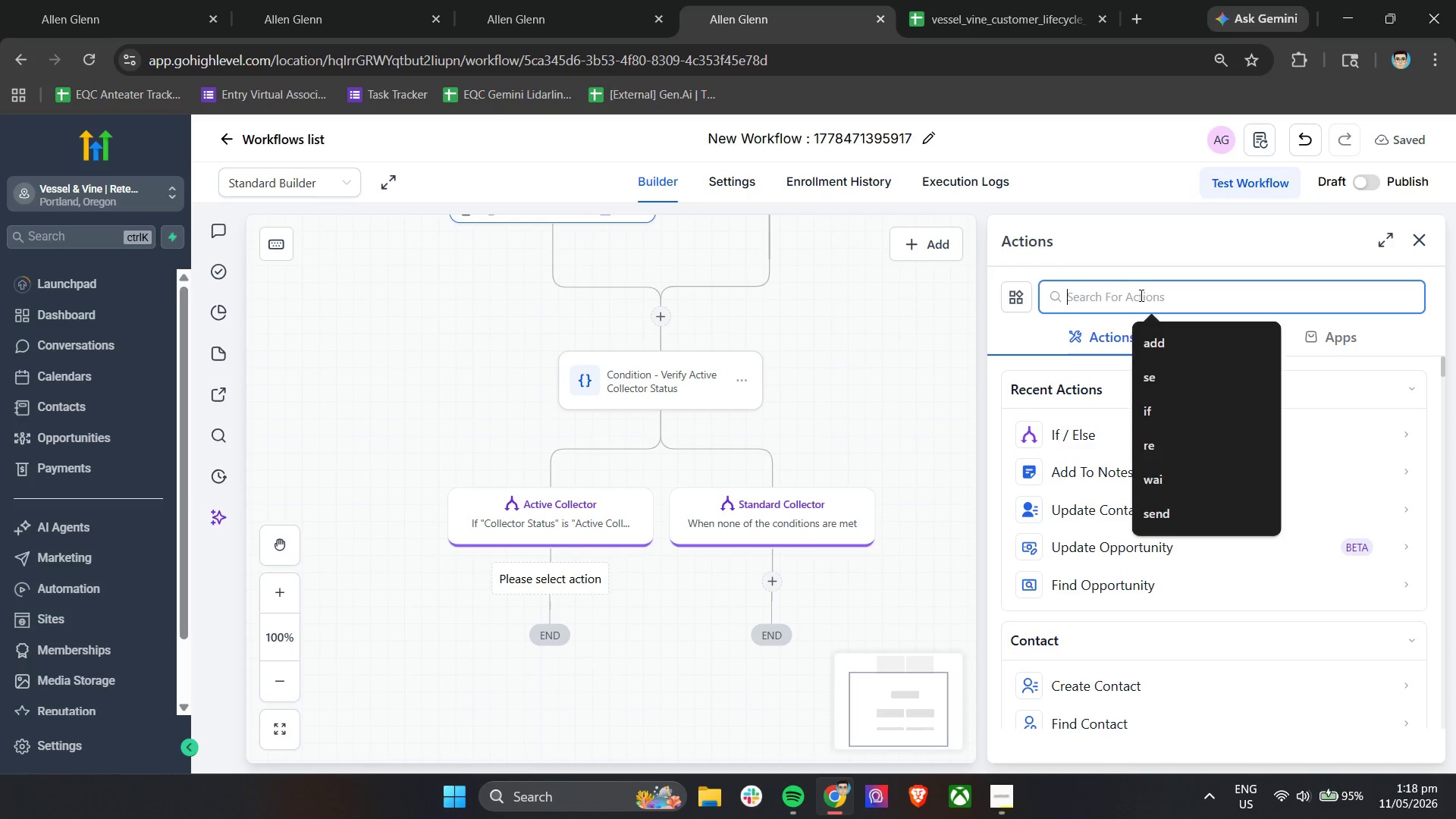 
type(sen)
 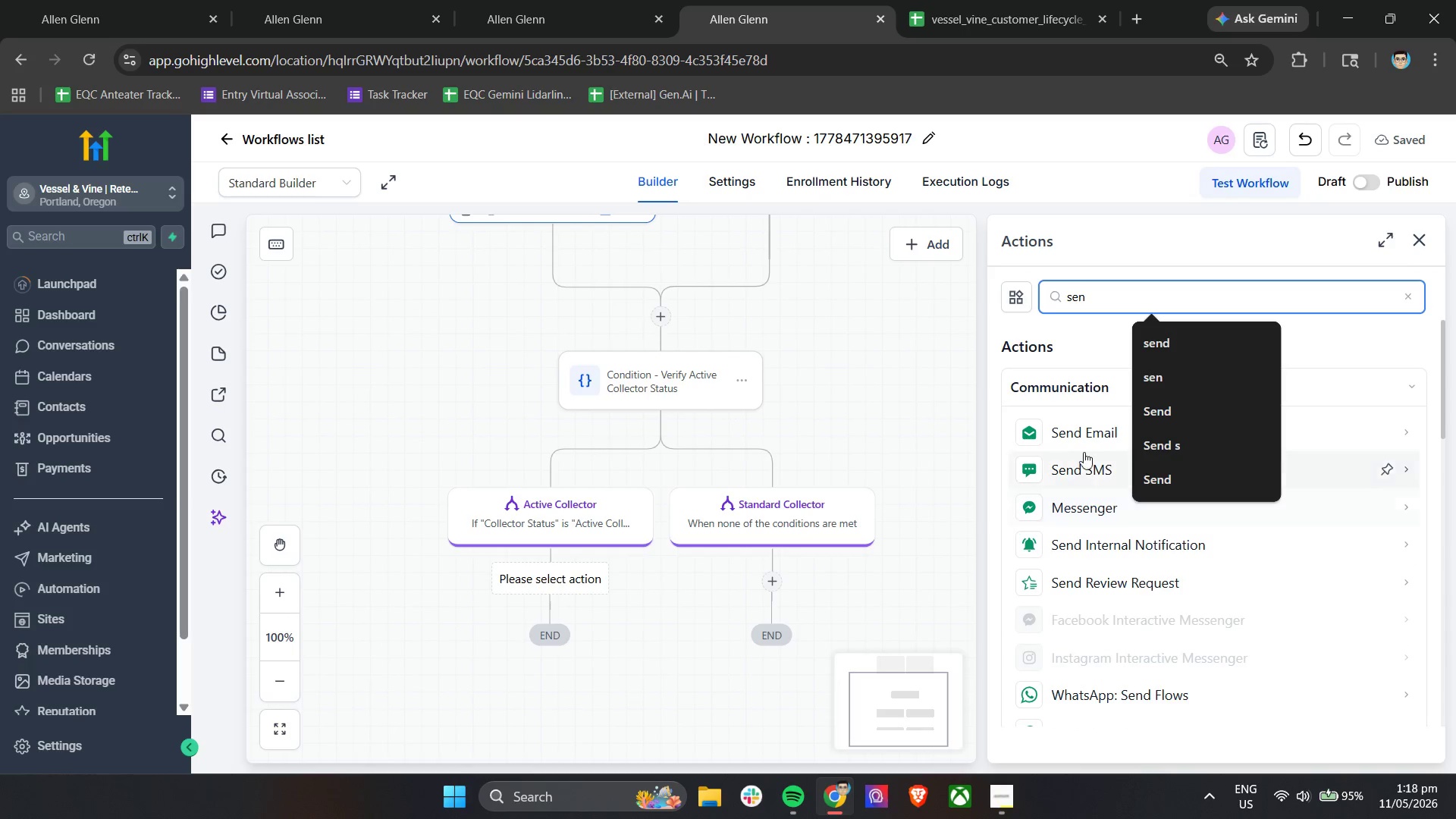 
left_click([1092, 437])
 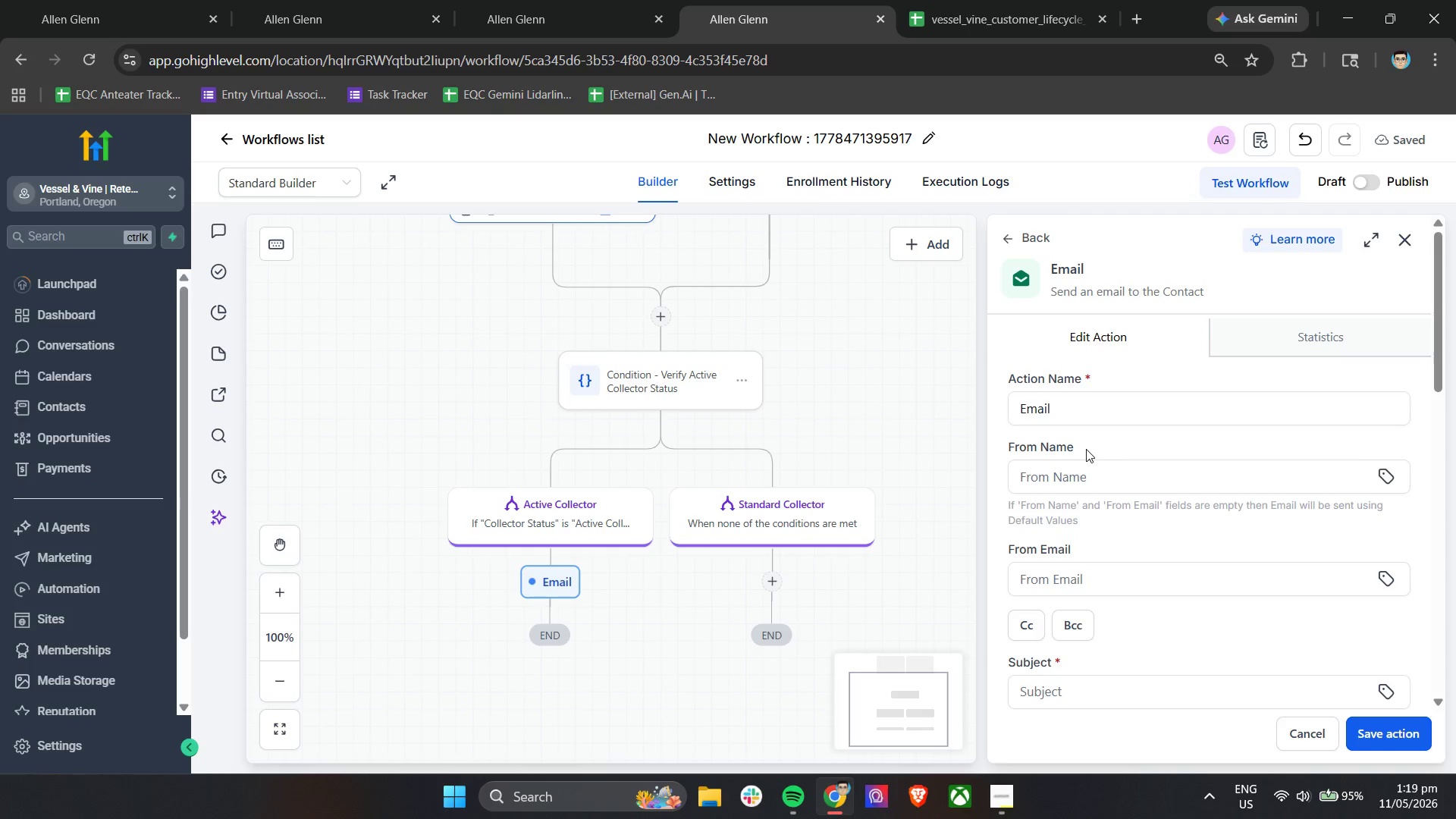 
wait(11.17)
 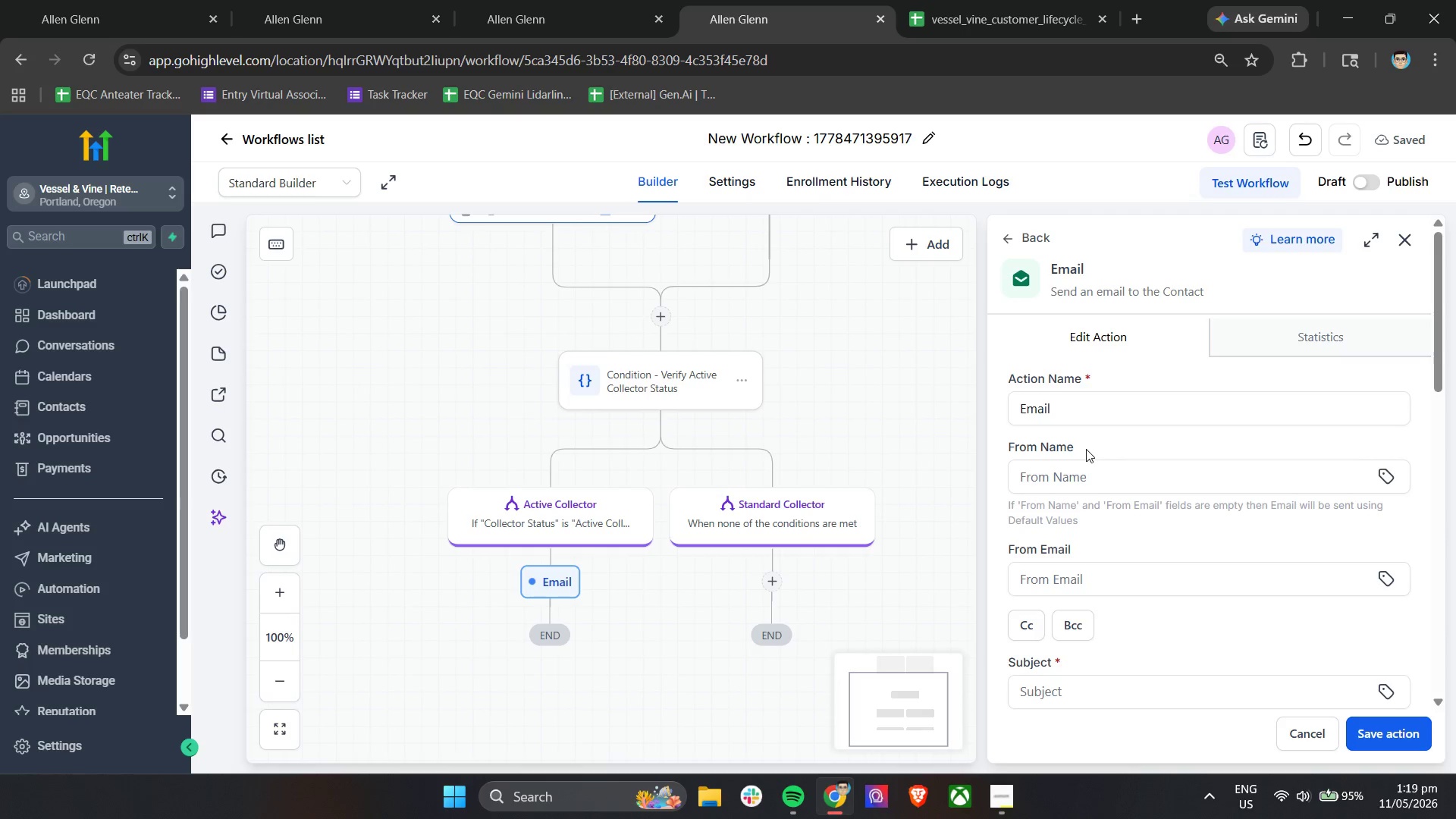 
double_click([1086, 418])
 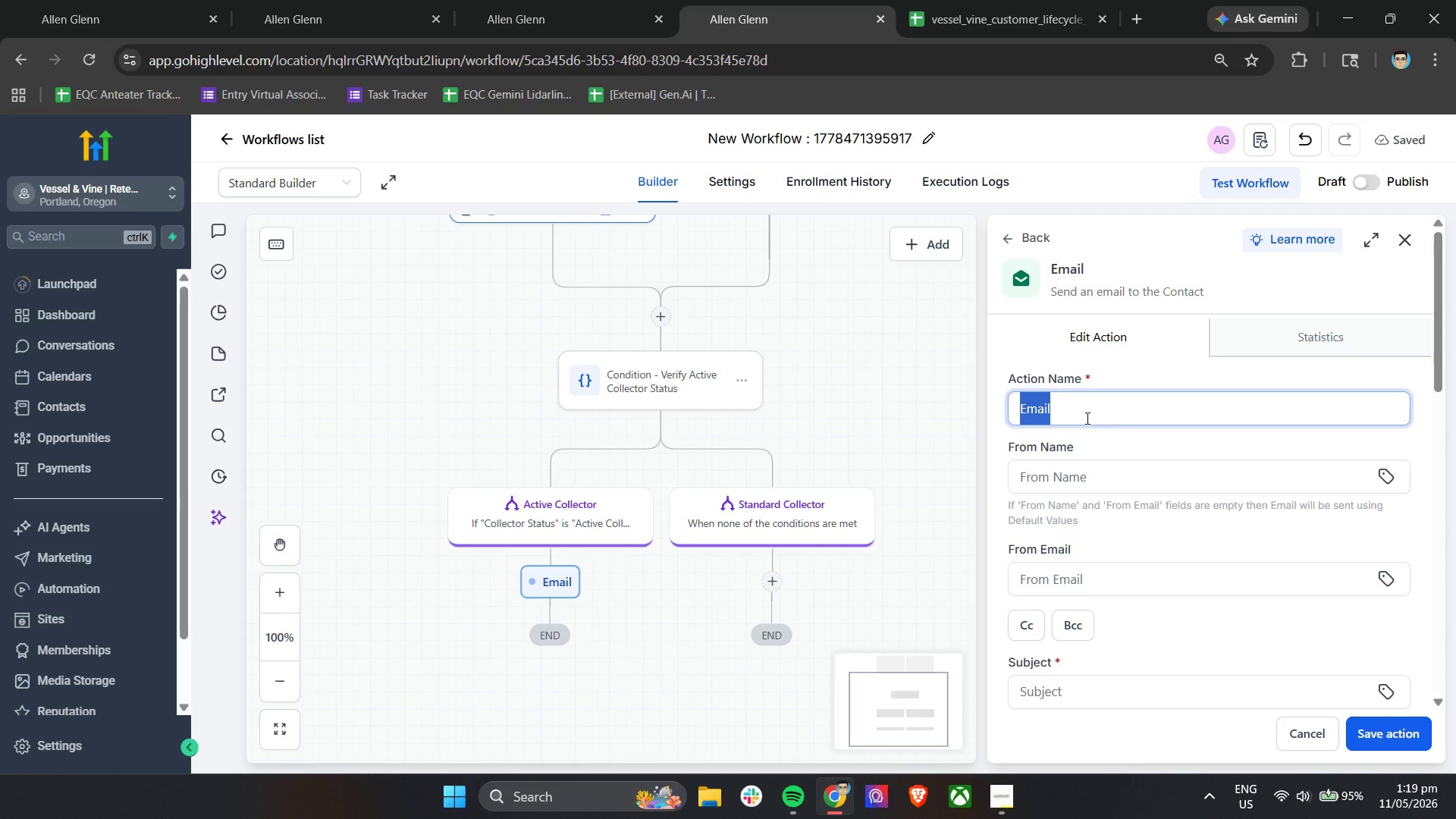 
triple_click([1086, 418])
 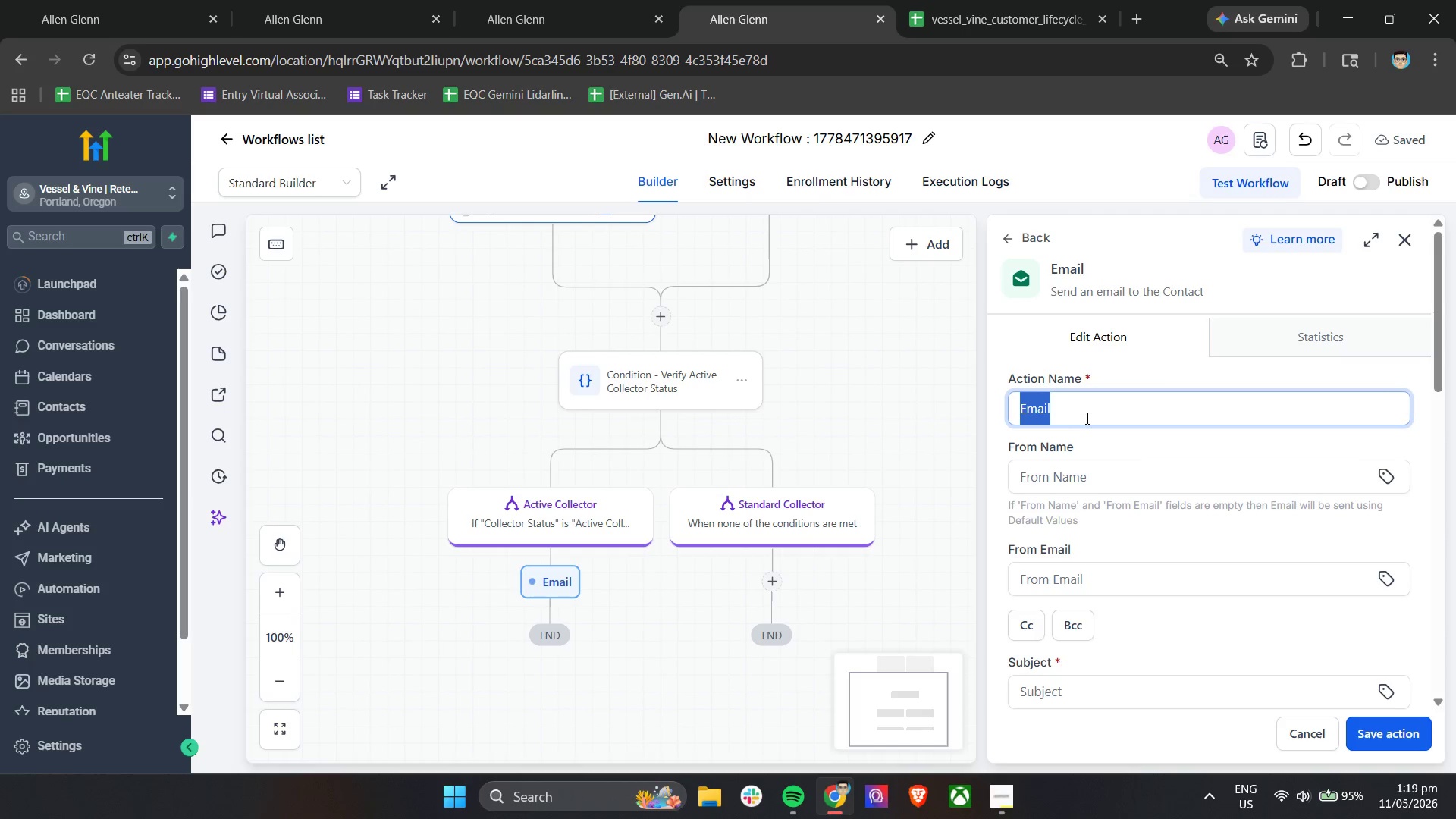 
type(Actopm)
key(Backspace)
key(Backspace)
key(Backspace)
type(ion - Send Collector Annivesary Ap)
 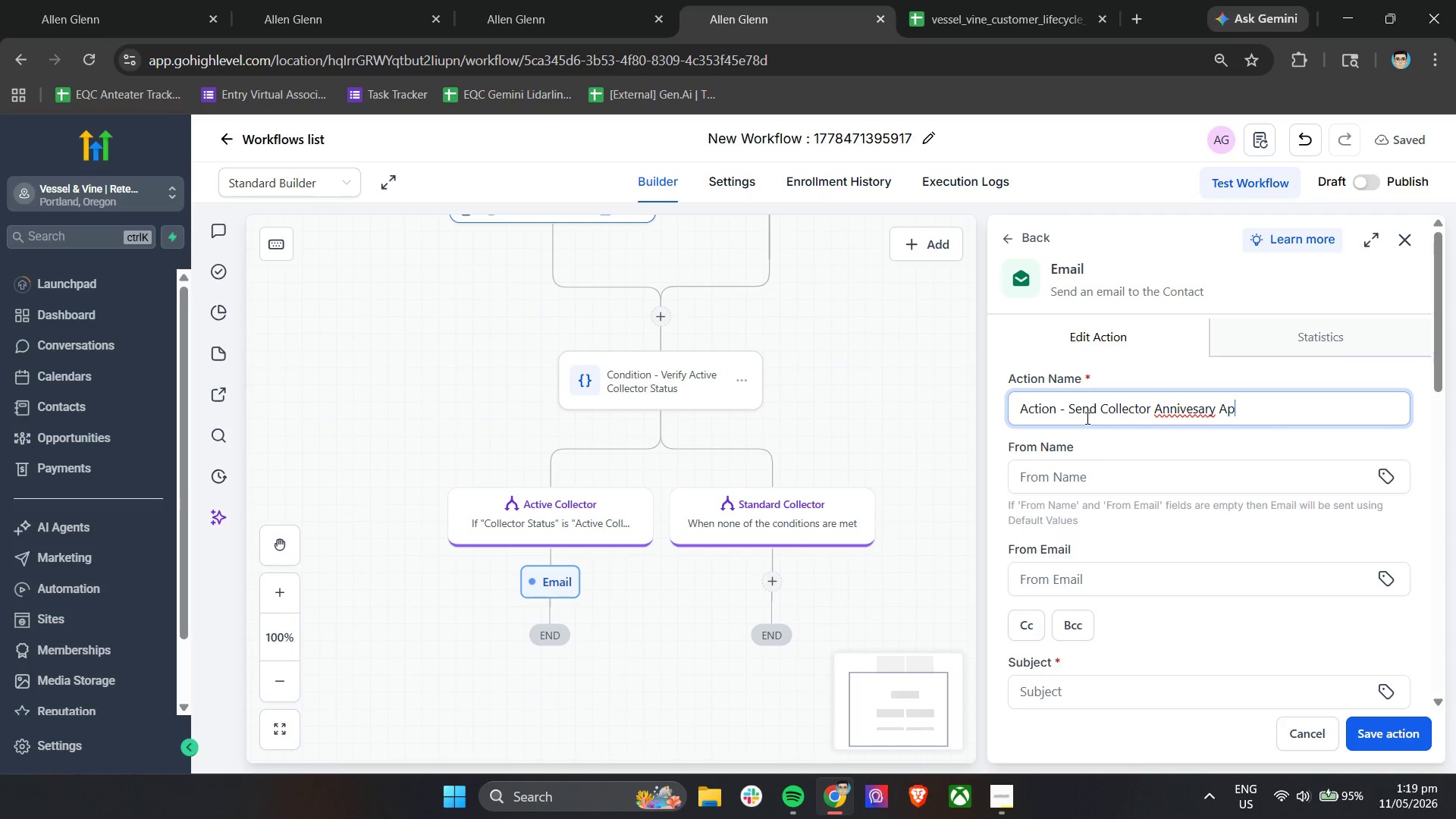 
key(ArrowLeft)
 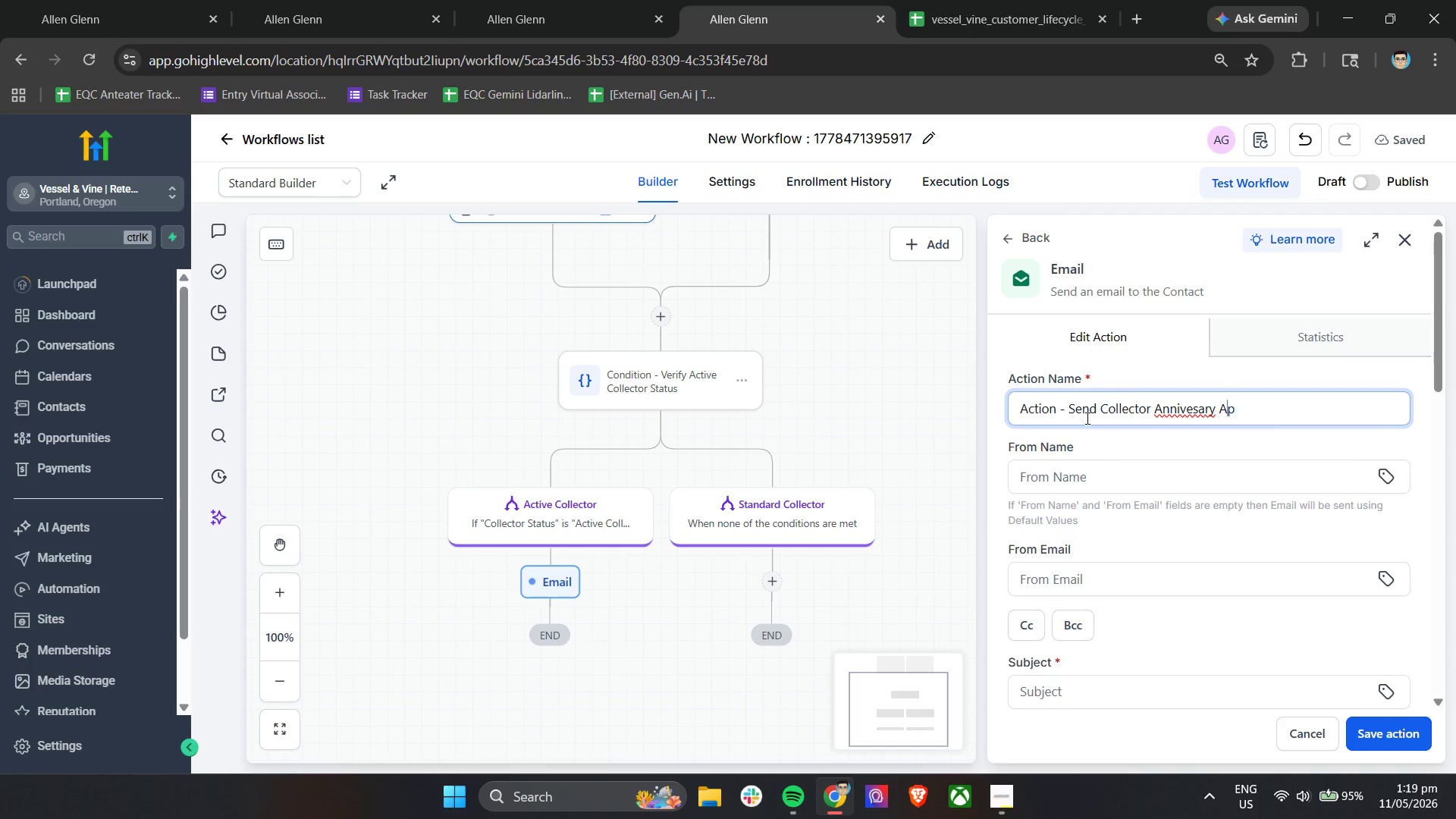 
key(ArrowLeft)
 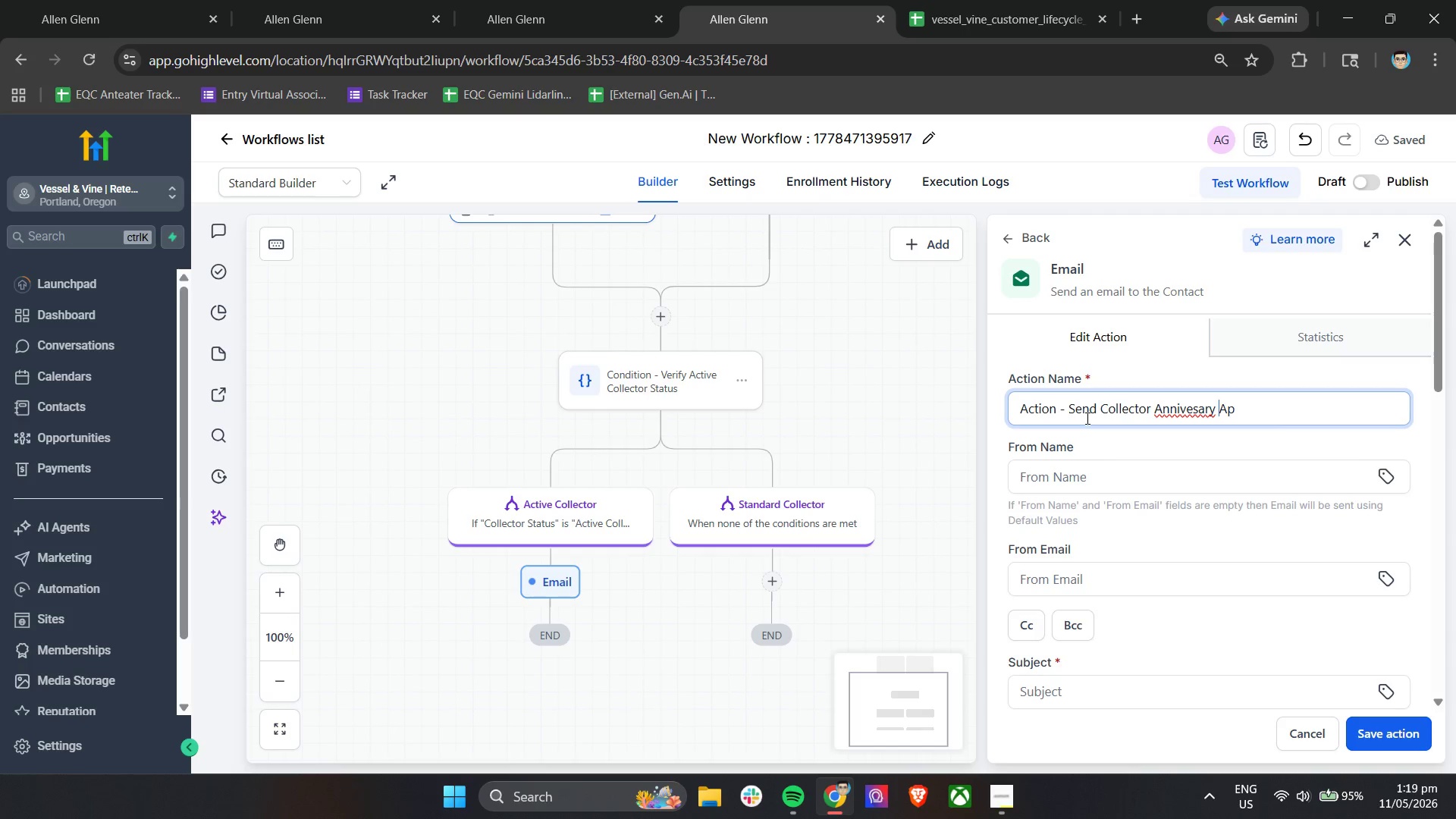 
key(ArrowLeft)
 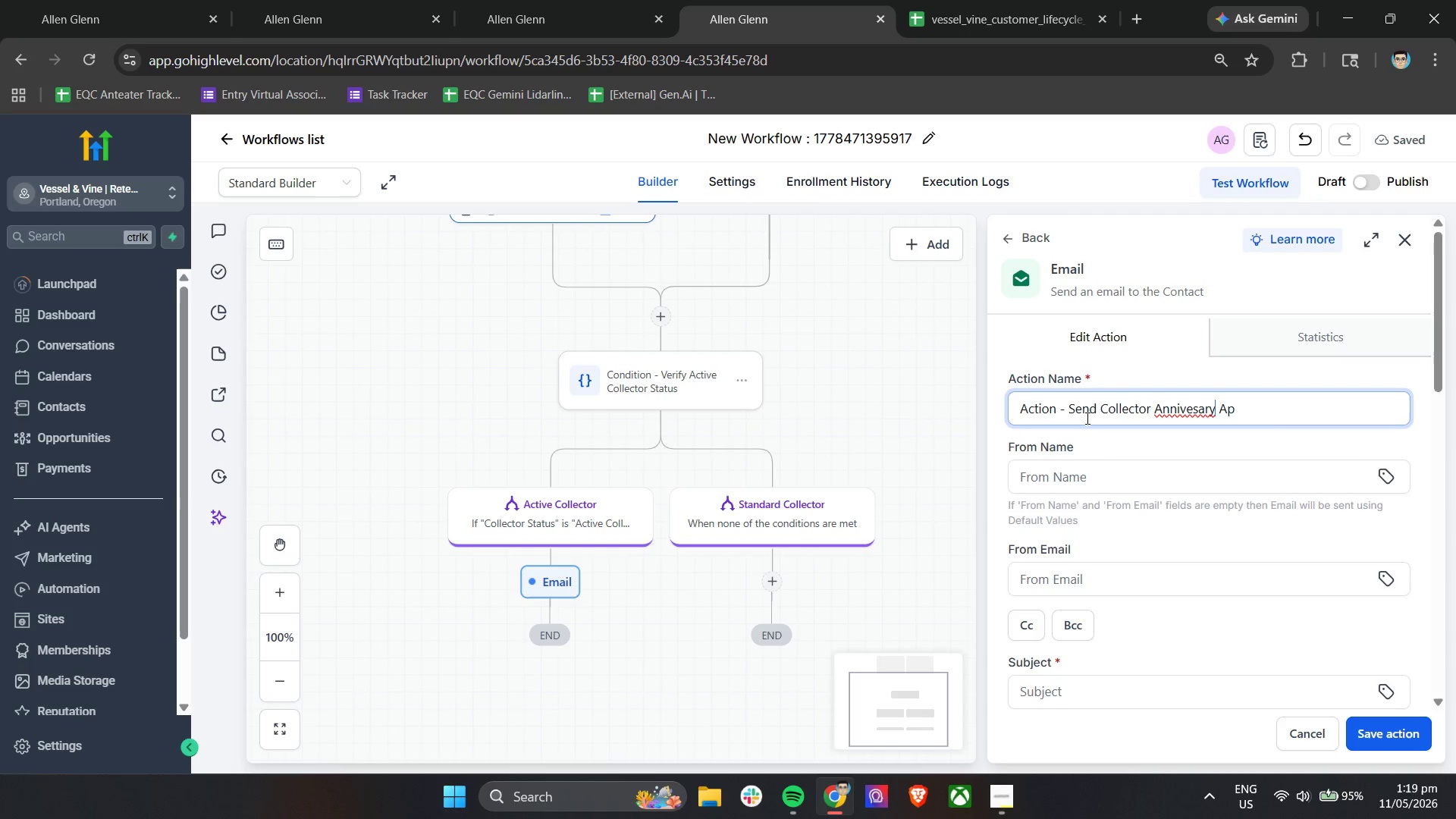 
key(ArrowLeft)
 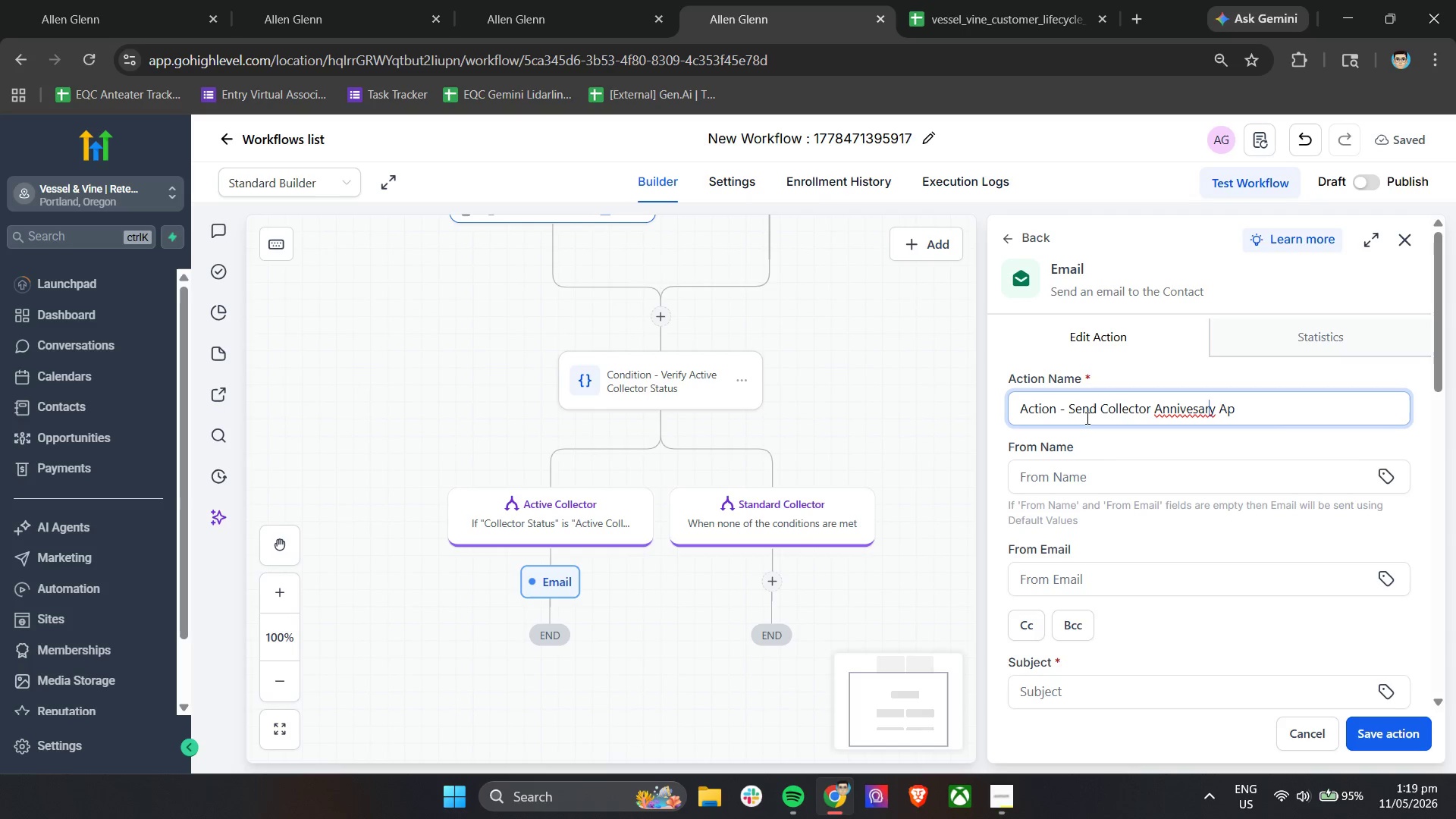 
key(ArrowLeft)
 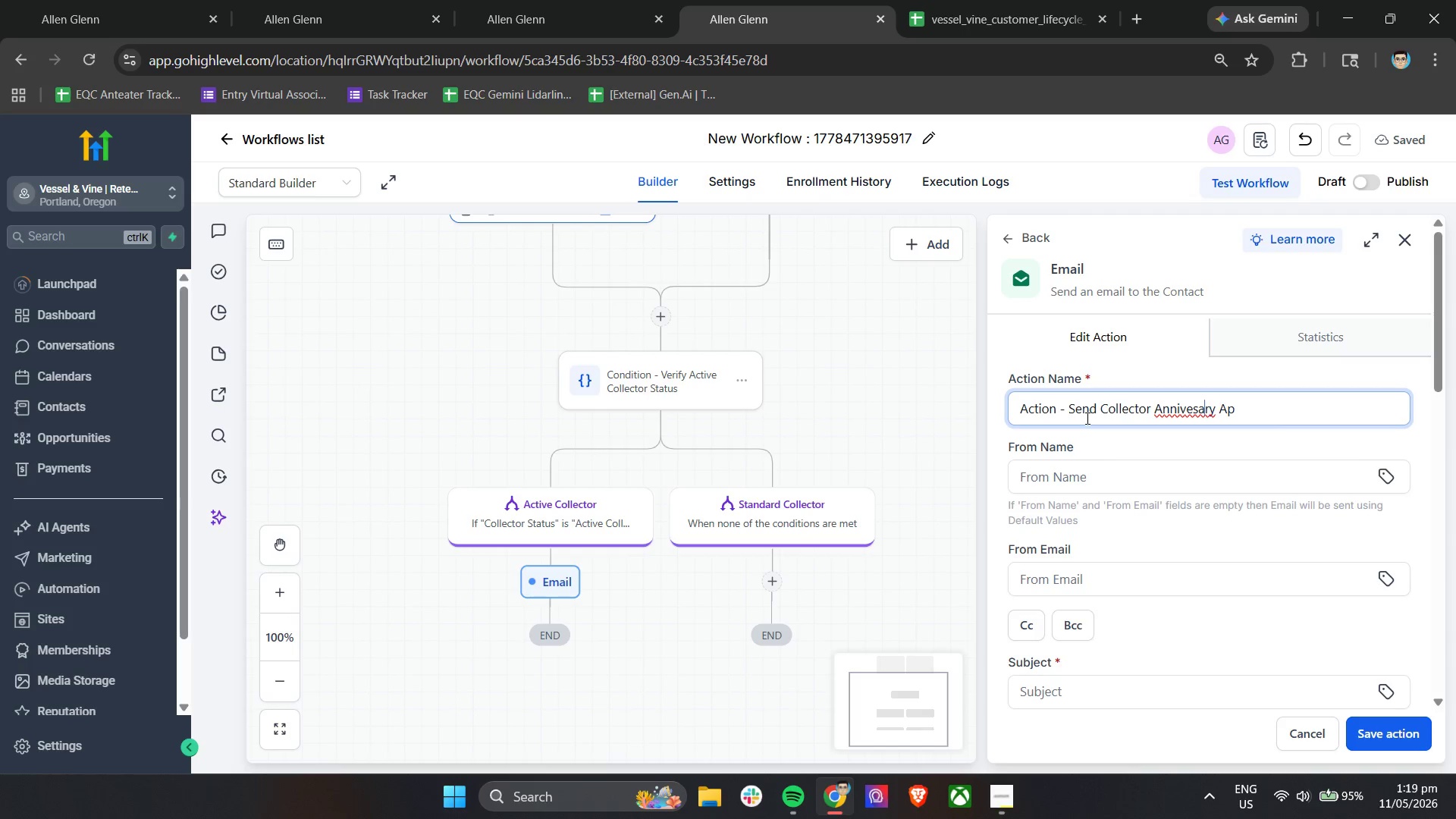 
key(ArrowLeft)
 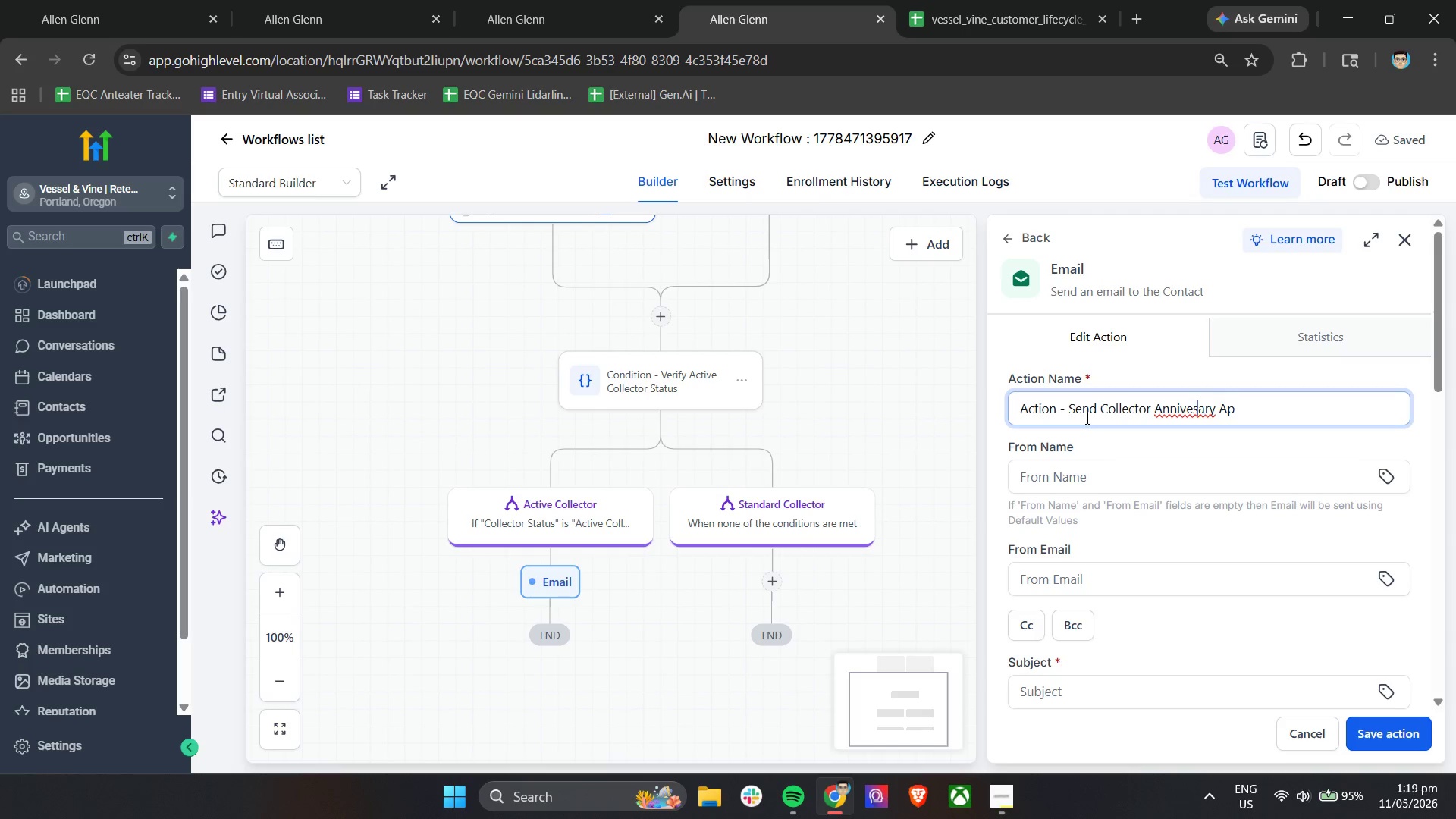 
key(ArrowLeft)
 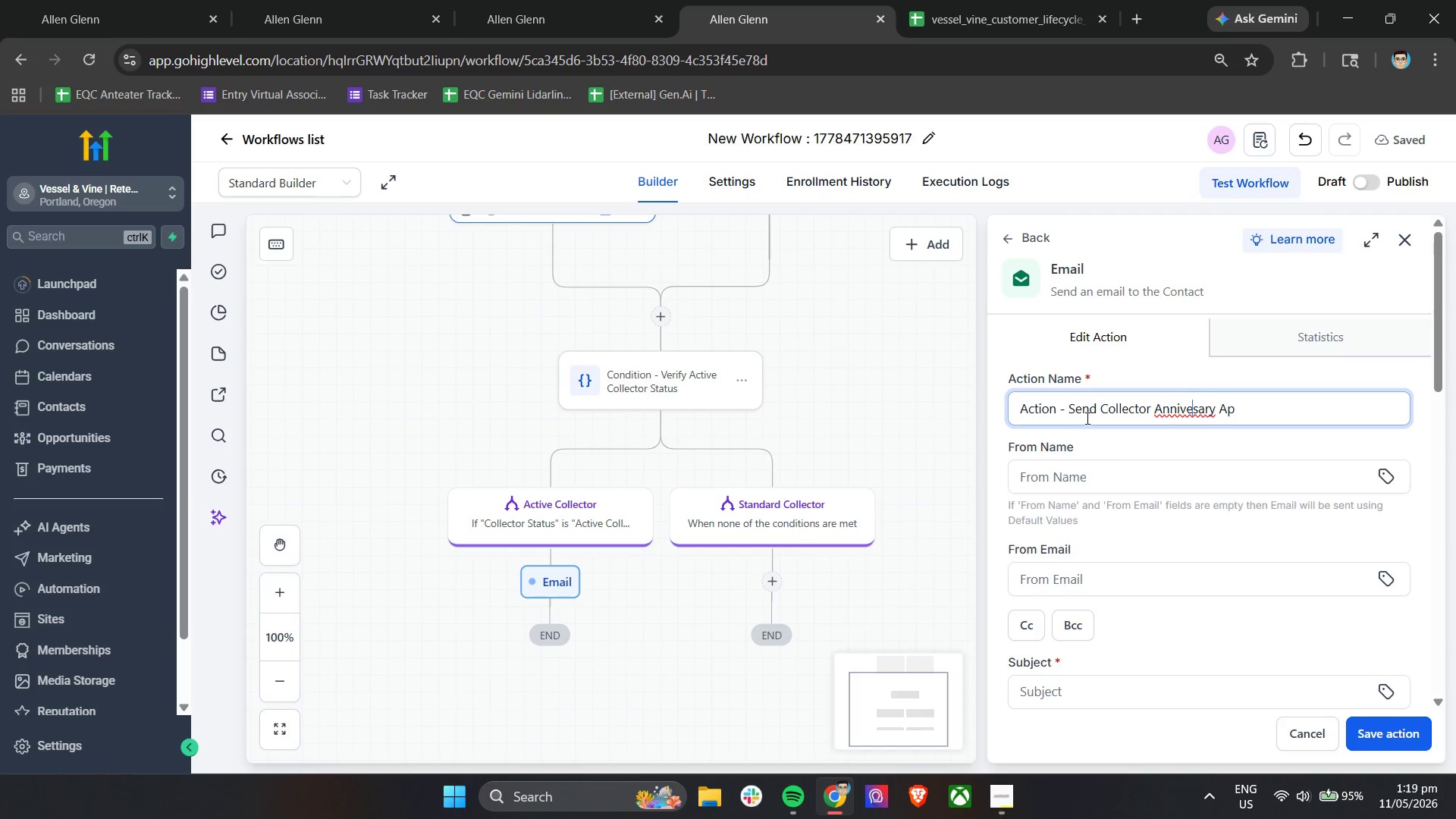 
key(R)
 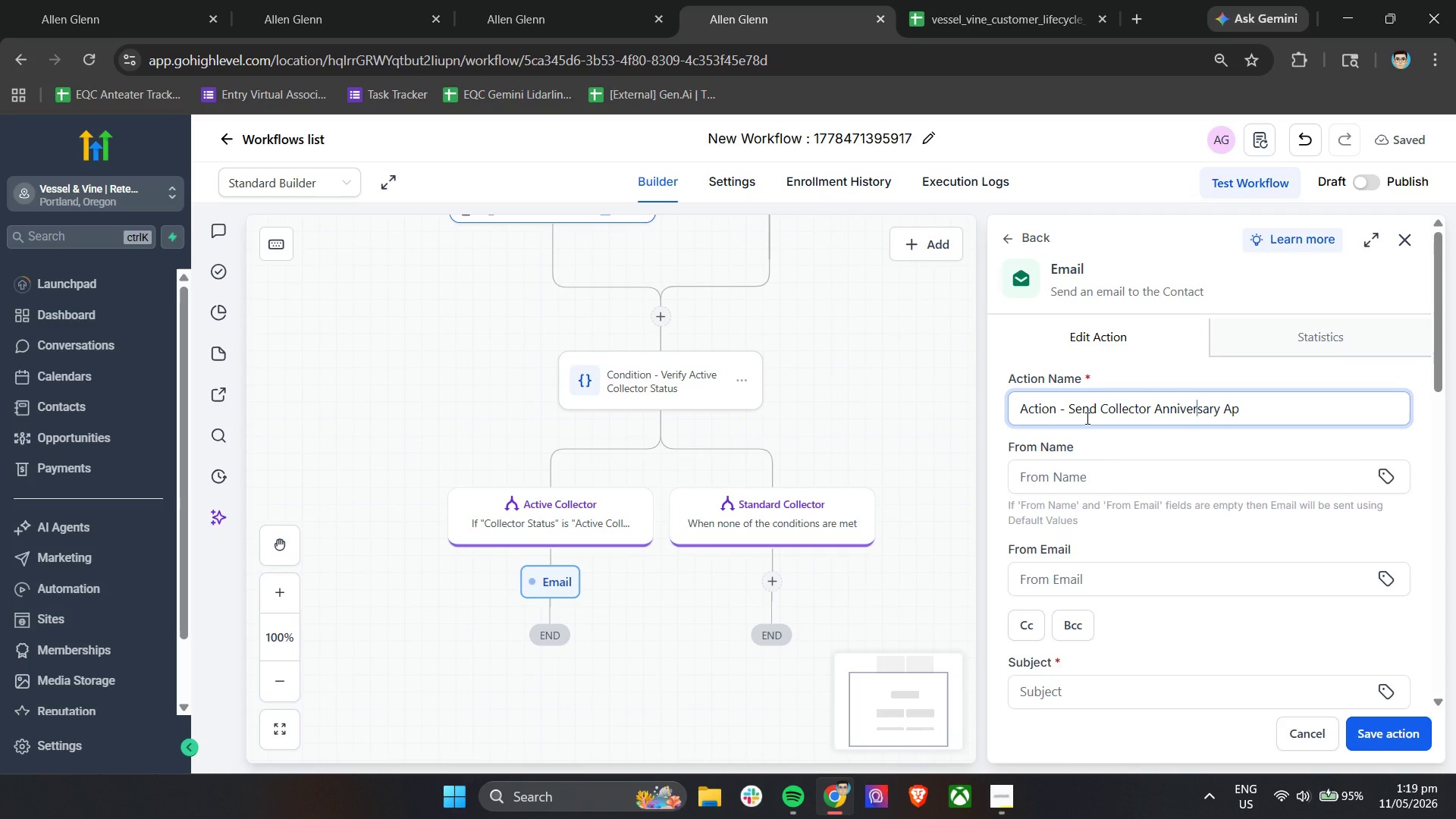 
key(ArrowDown)
 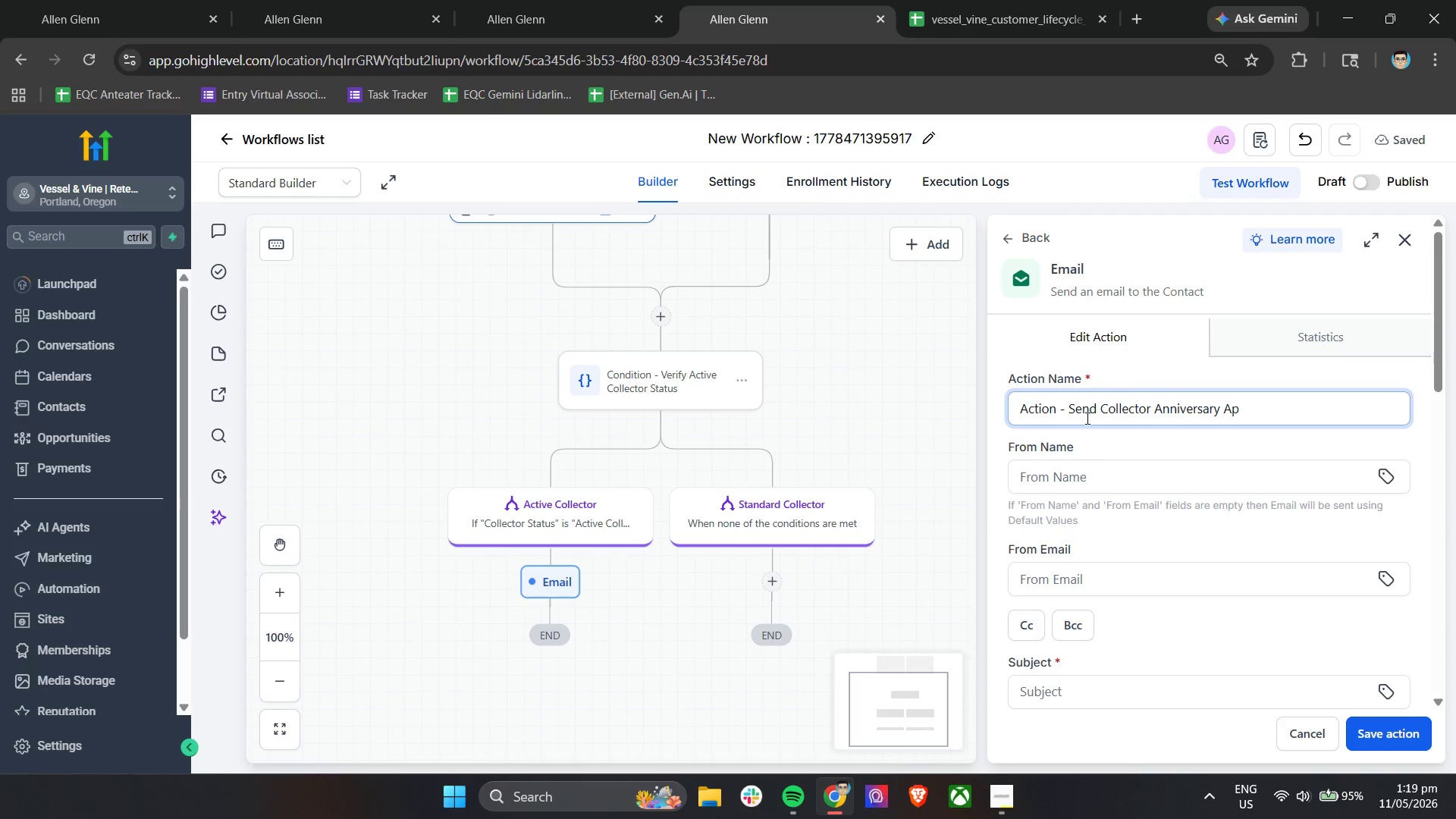 
type(preciation Email)
 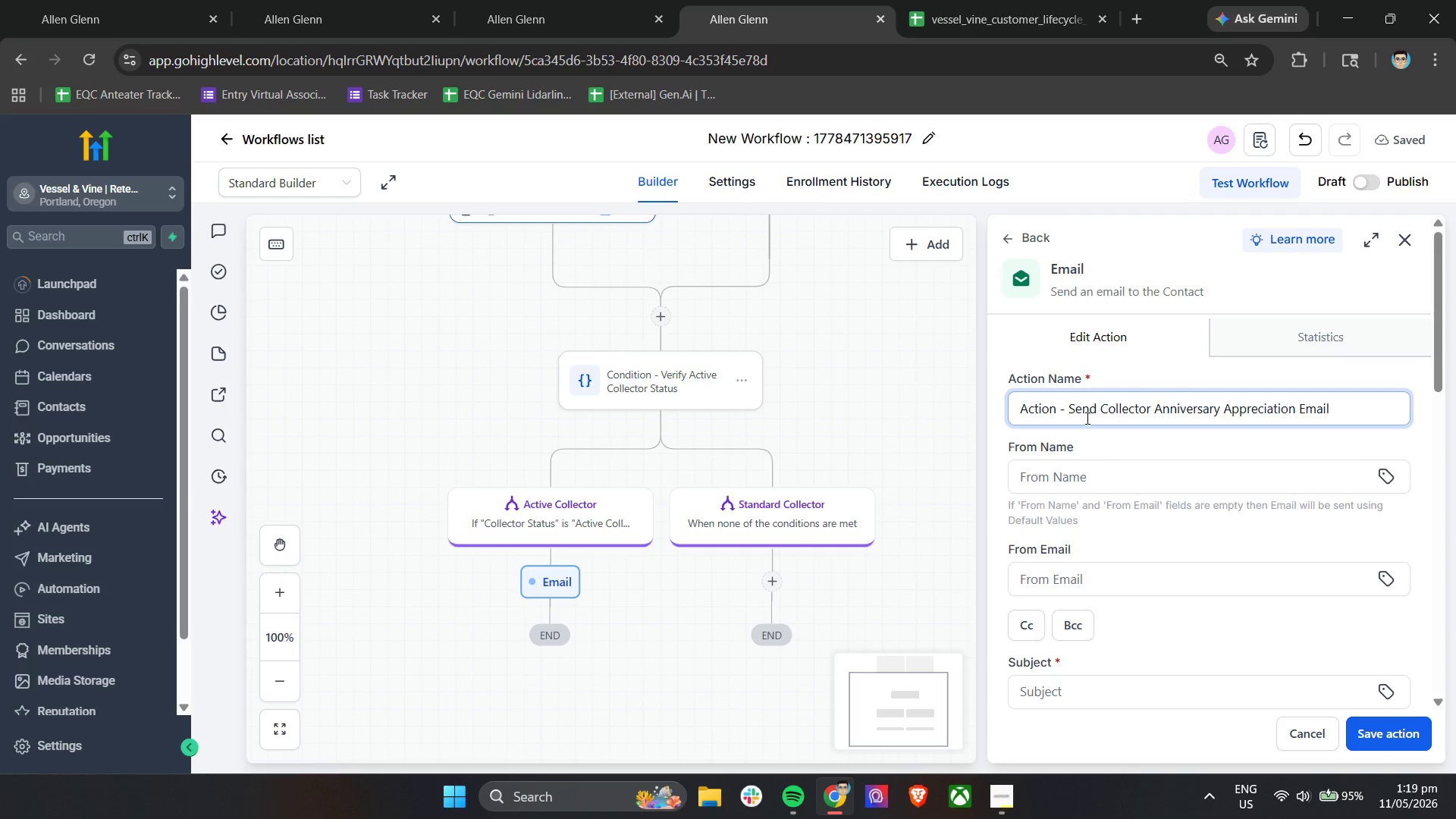 
scroll: coordinate [1085, 416], scroll_direction: down, amount: 1.0
 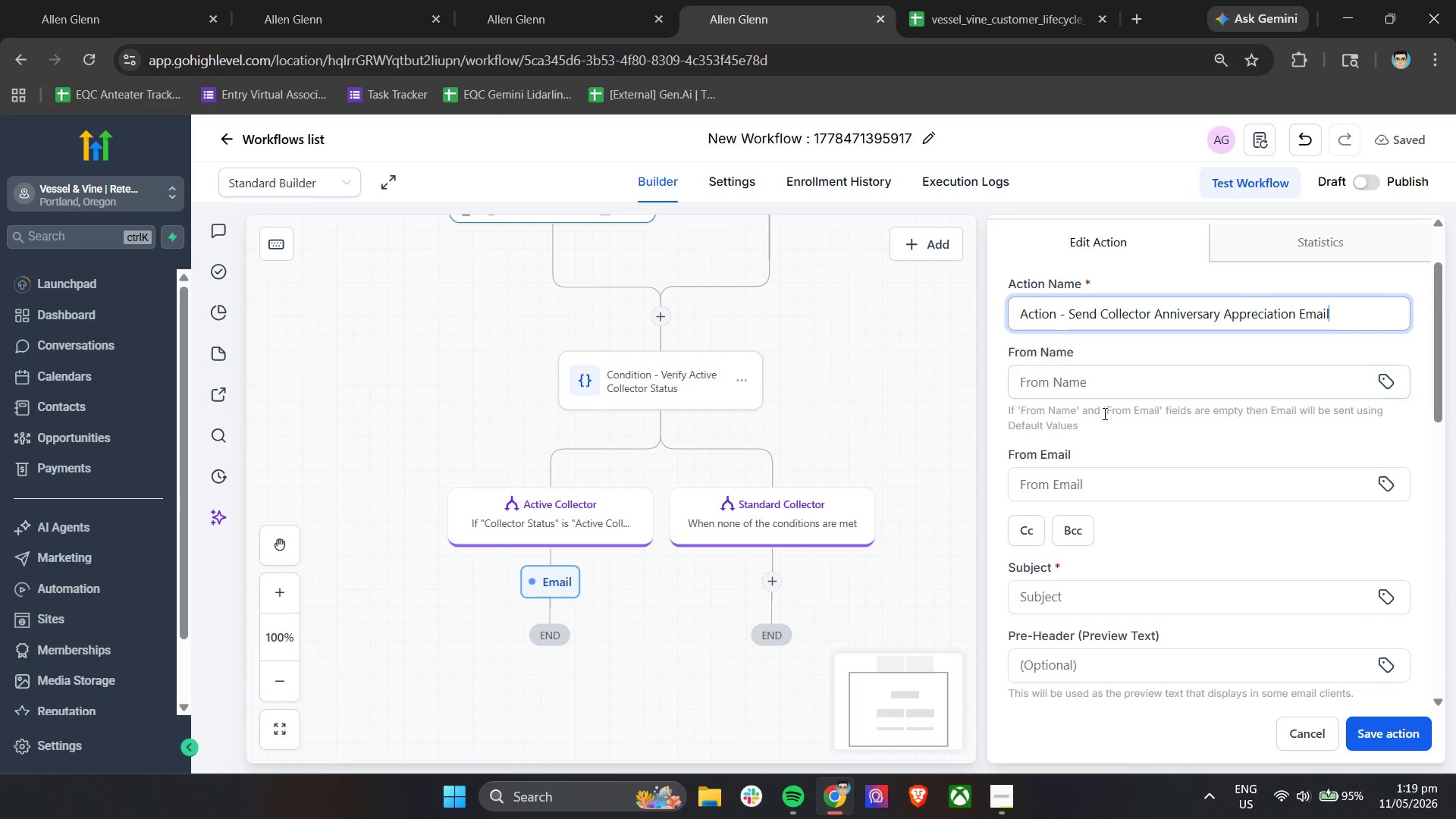 
left_click([1126, 372])